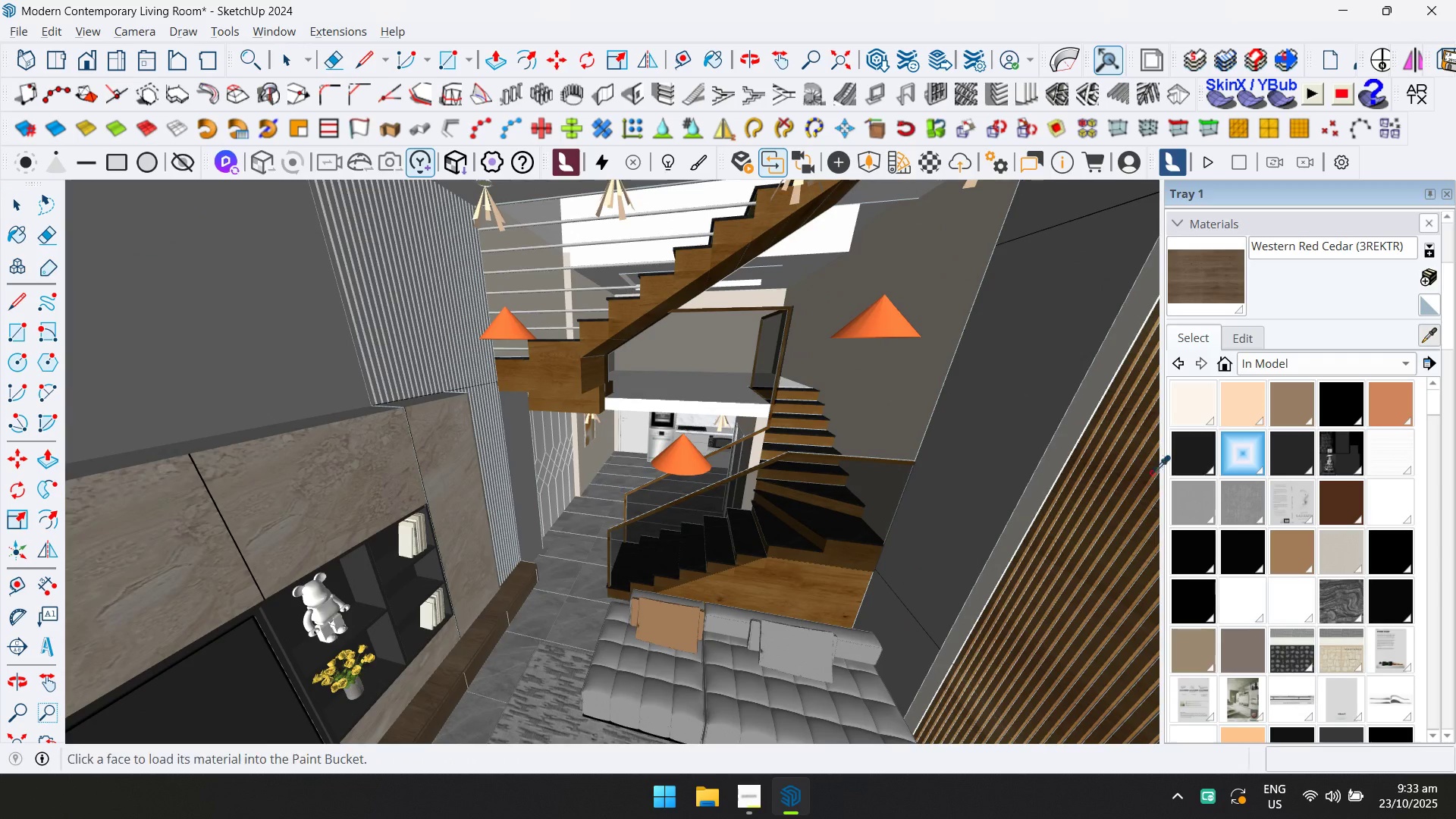 
left_click([1126, 477])
 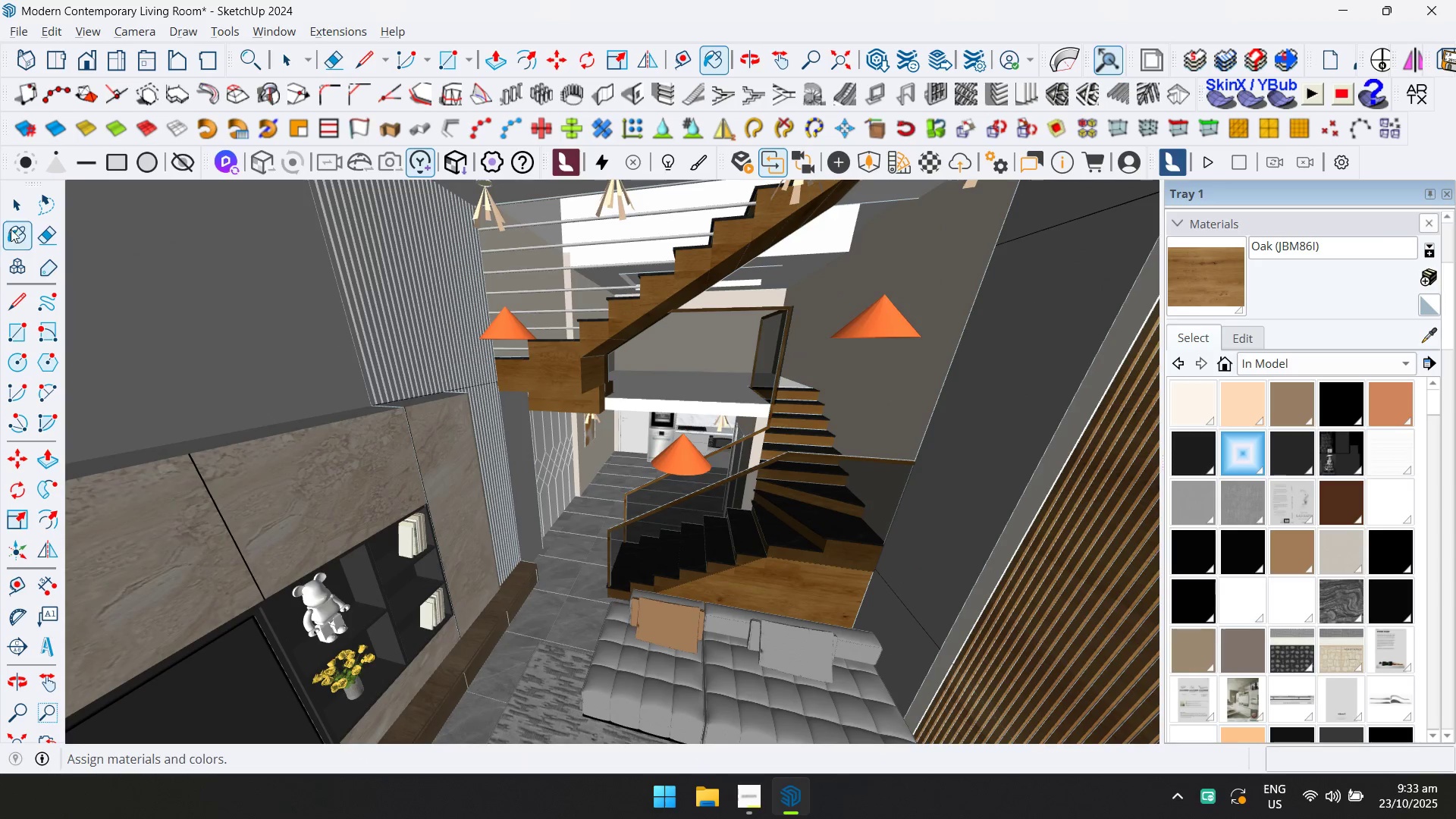 
left_click([20, 210])
 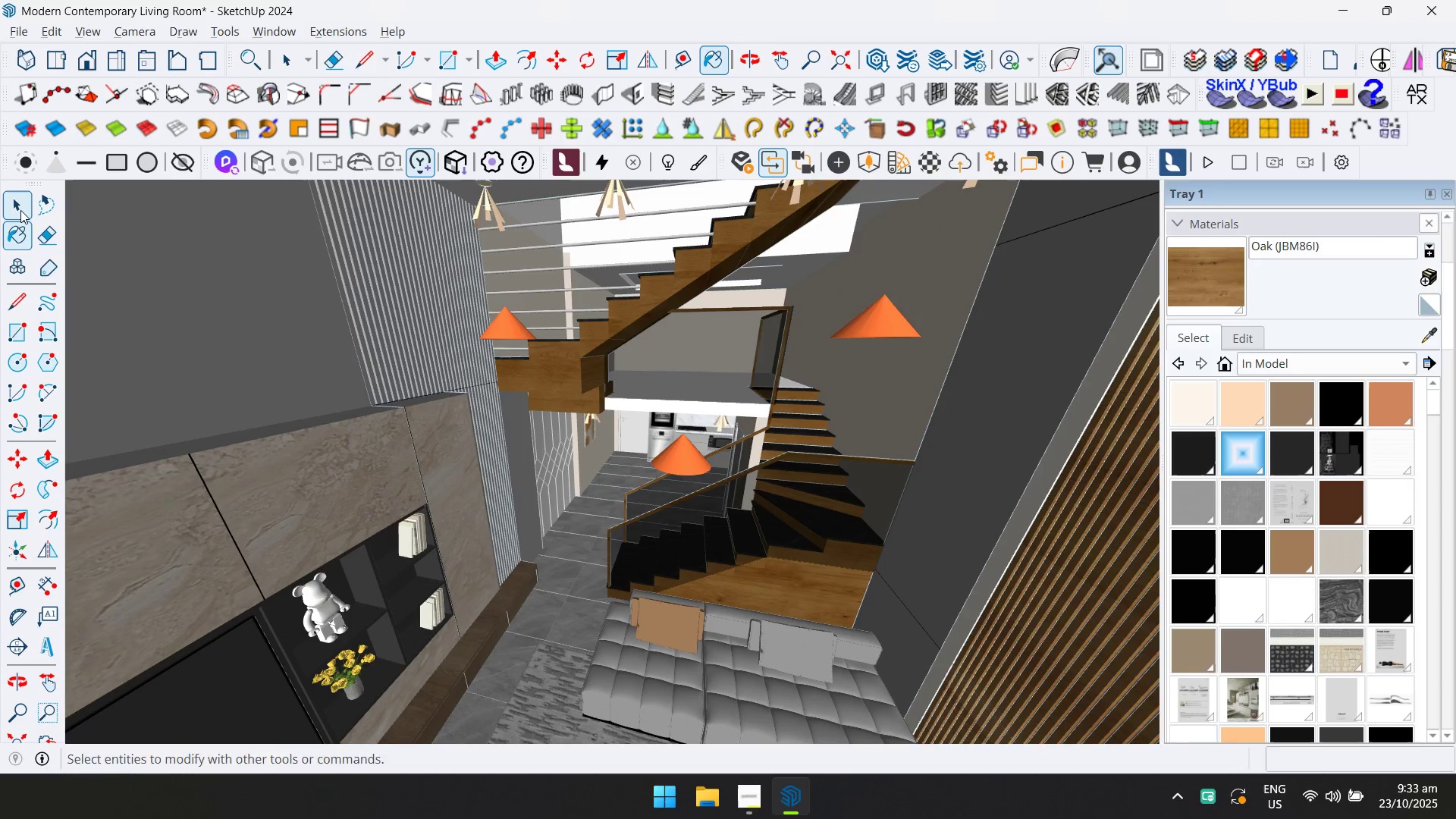 
key(Escape)
 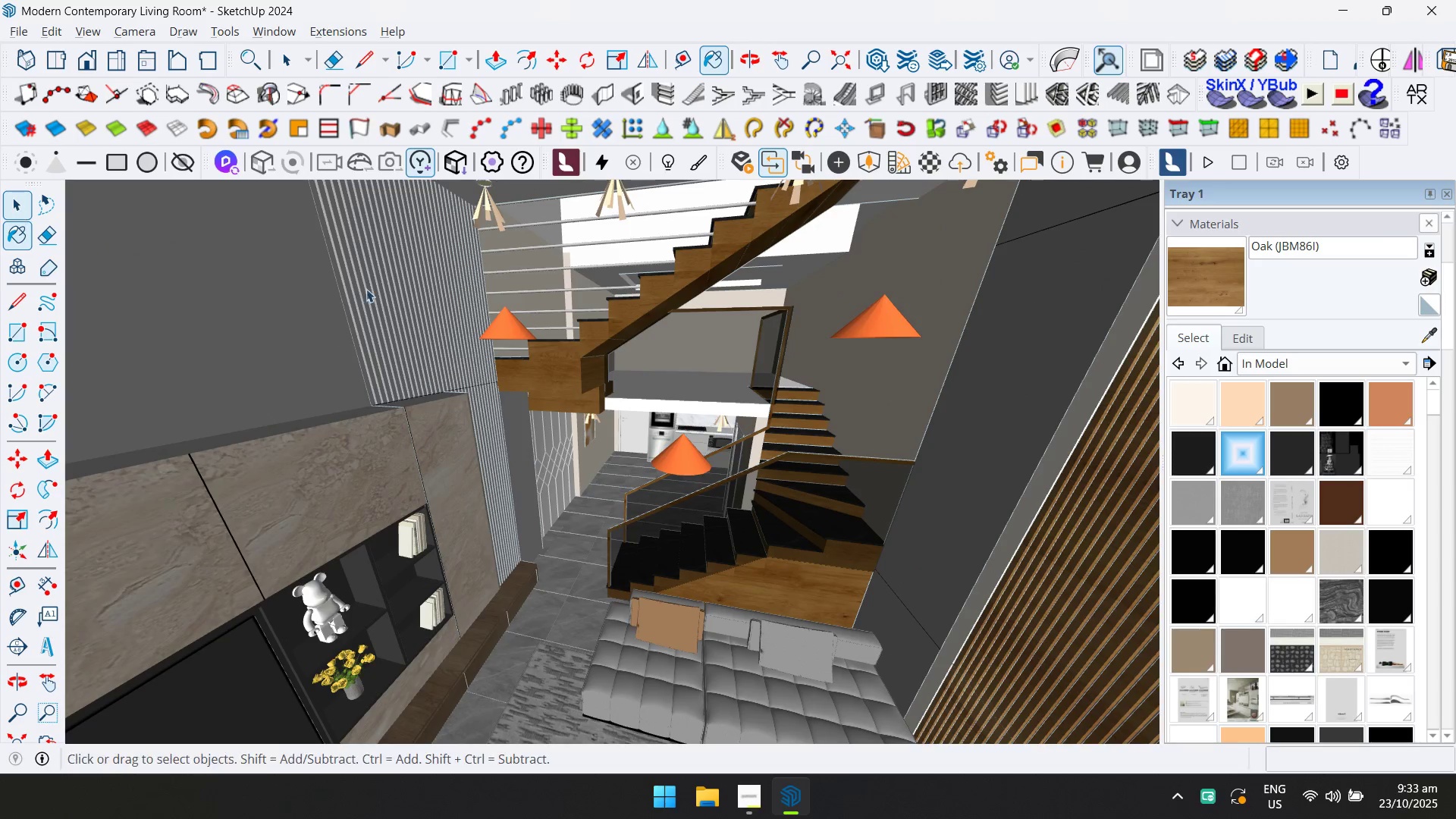 
scroll: coordinate [438, 305], scroll_direction: up, amount: 5.0
 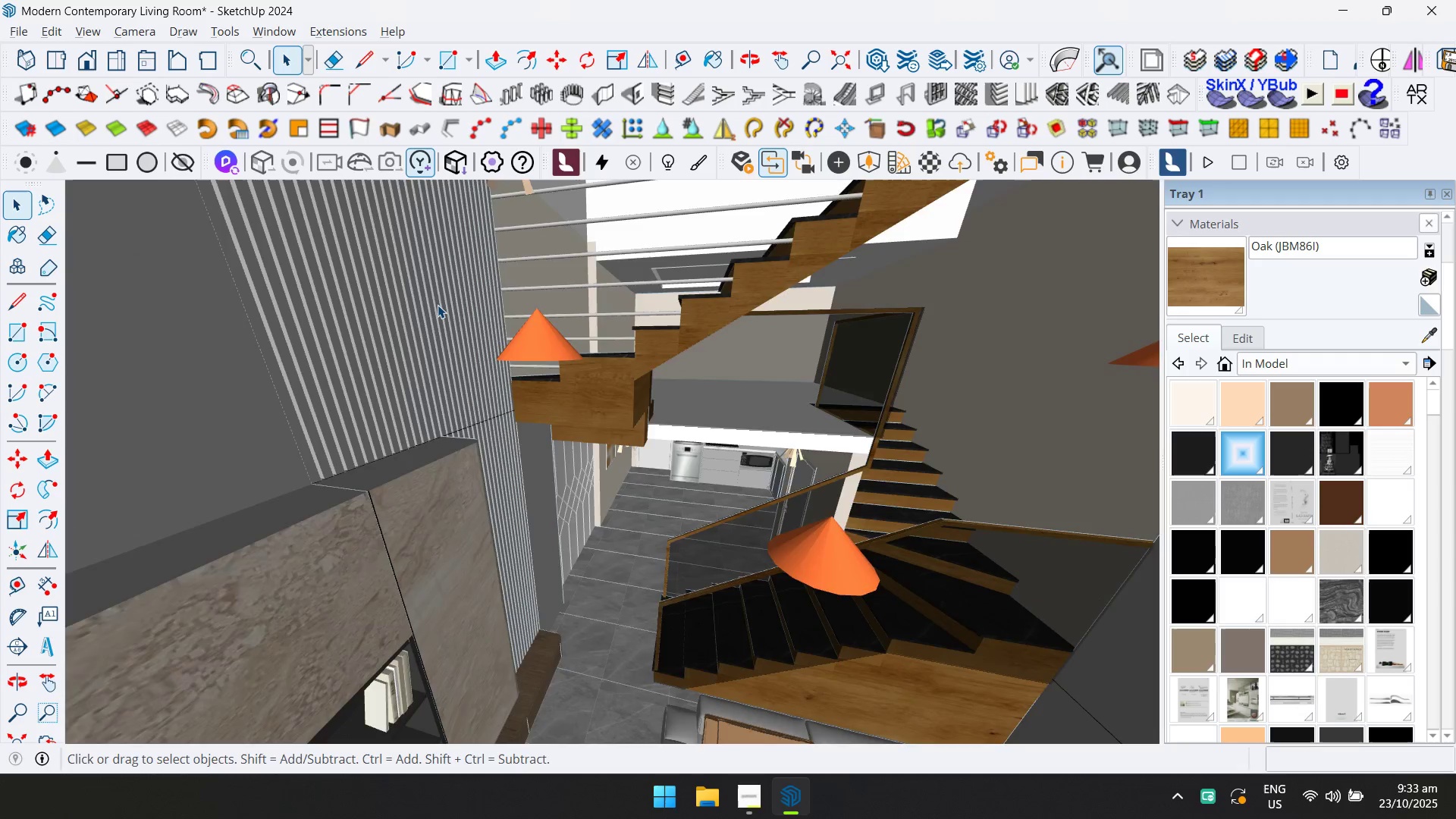 
double_click([438, 305])
 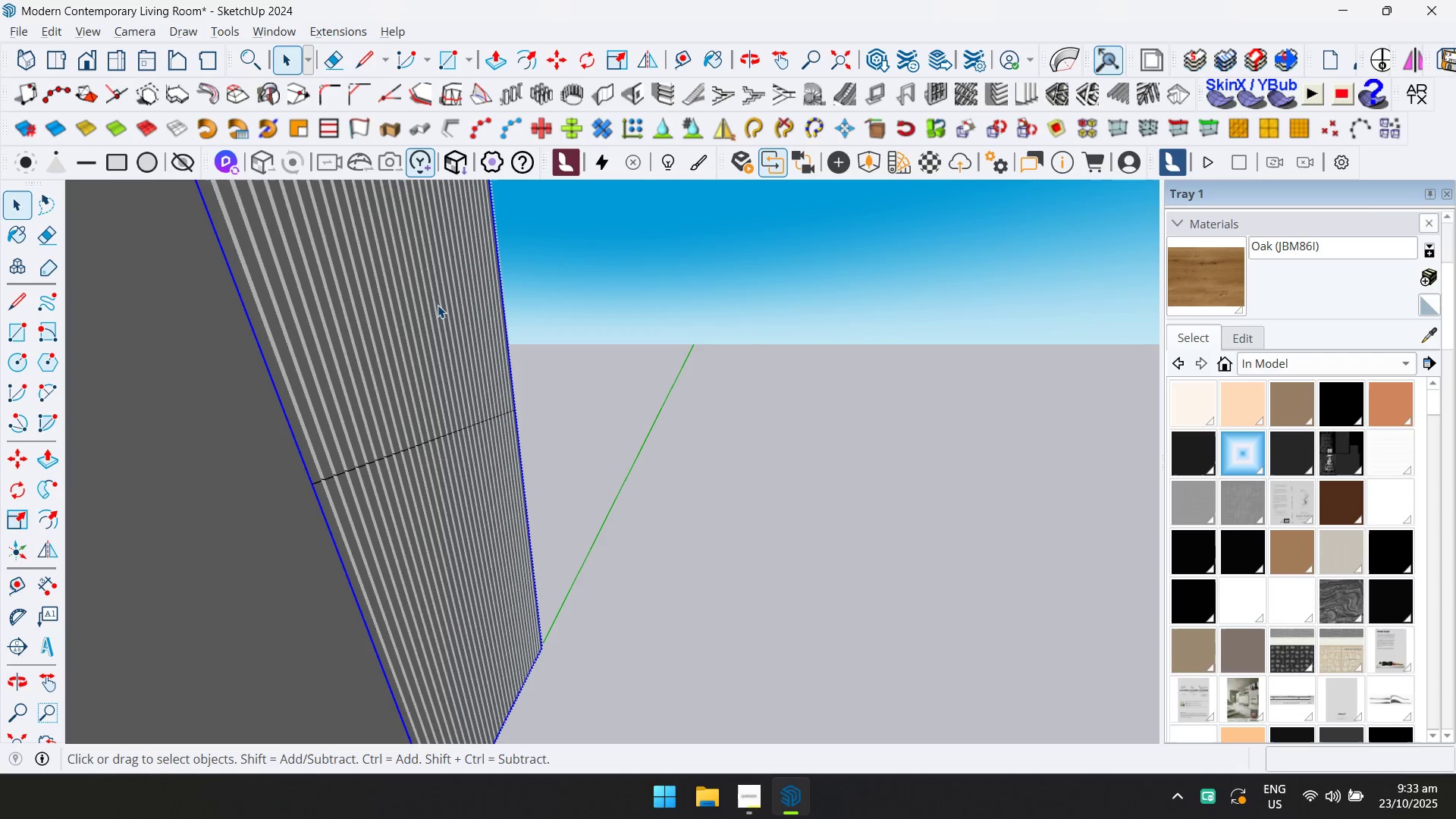 
triple_click([438, 305])
 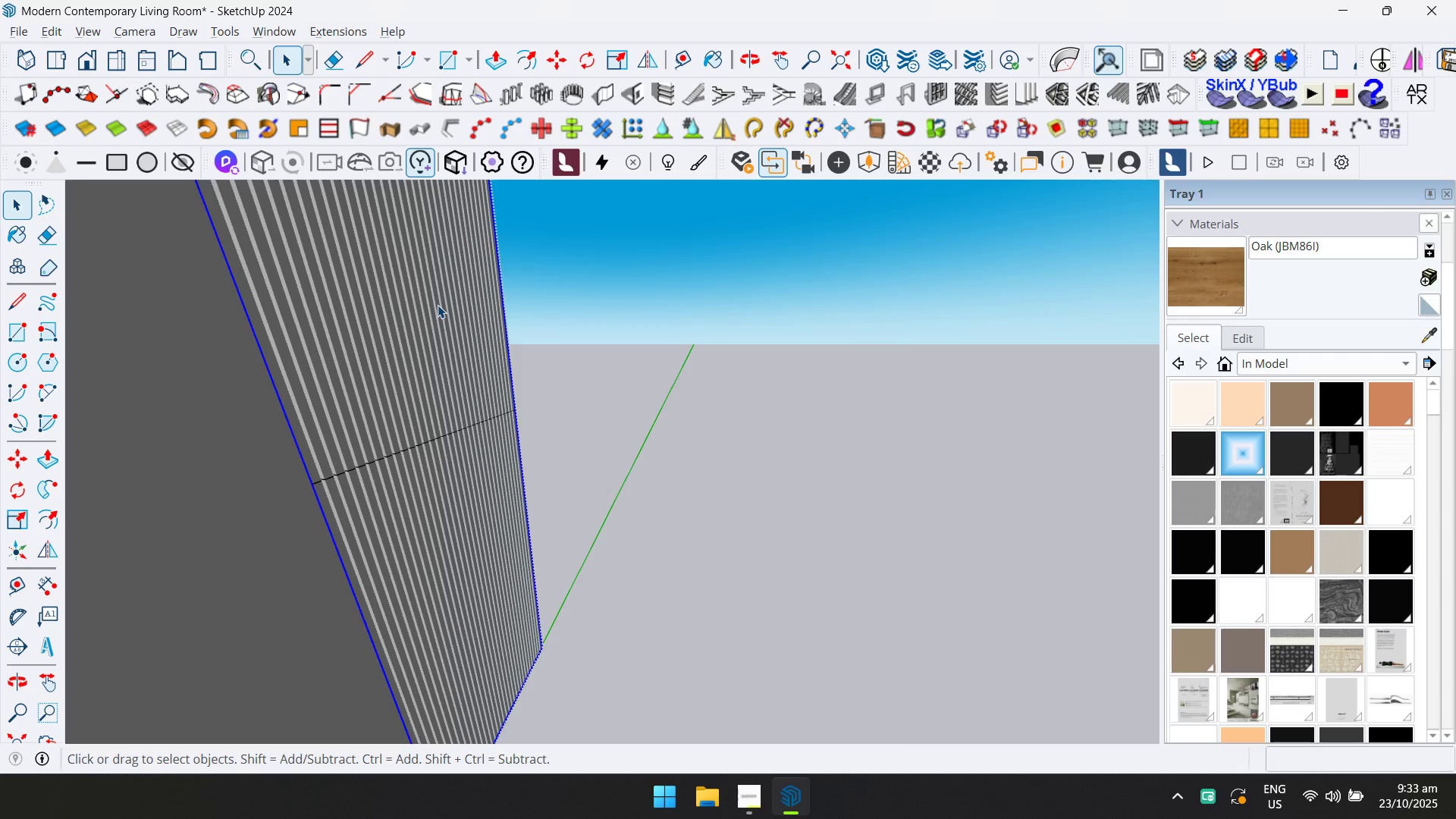 
triple_click([438, 305])
 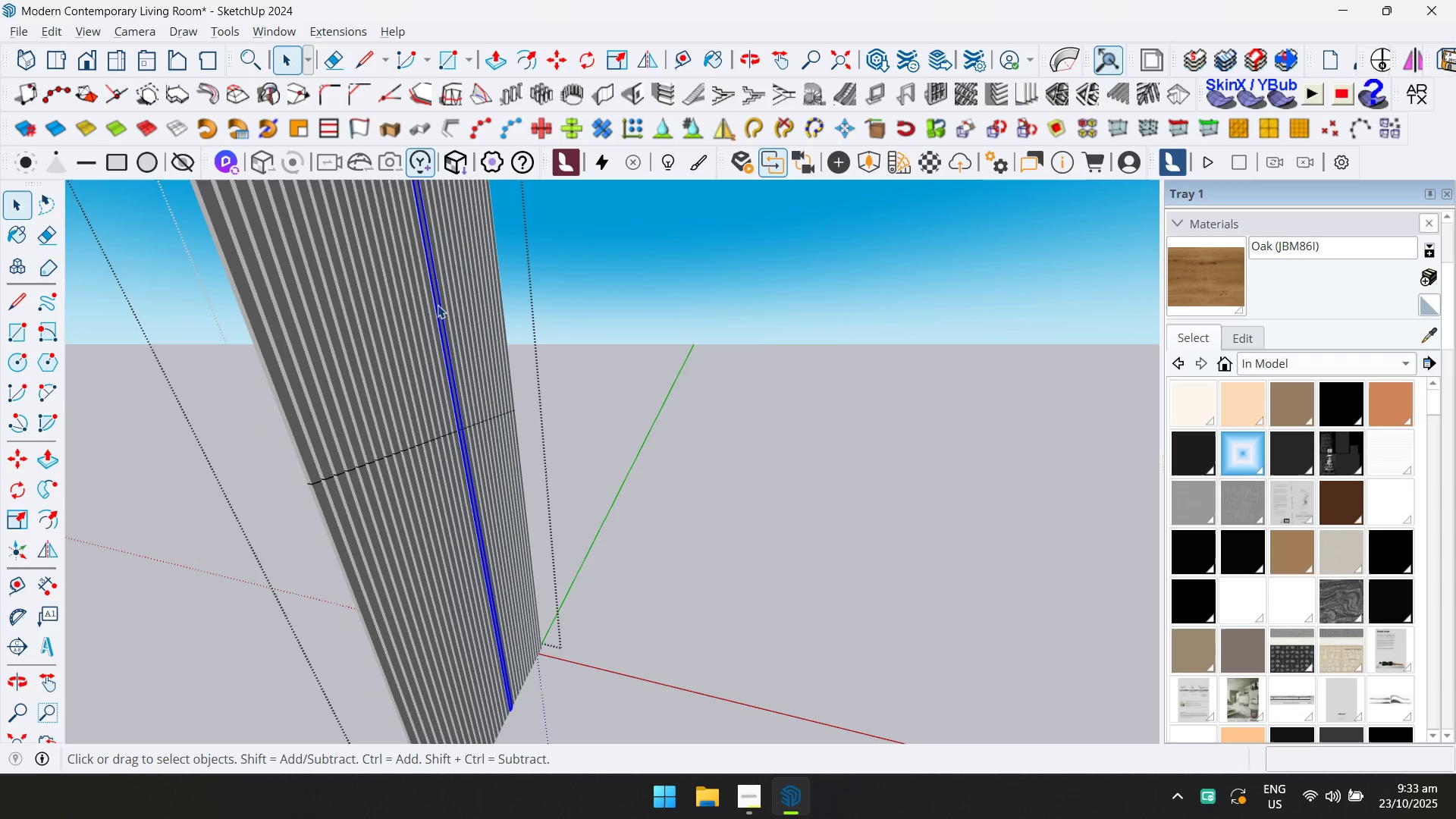 
triple_click([438, 305])
 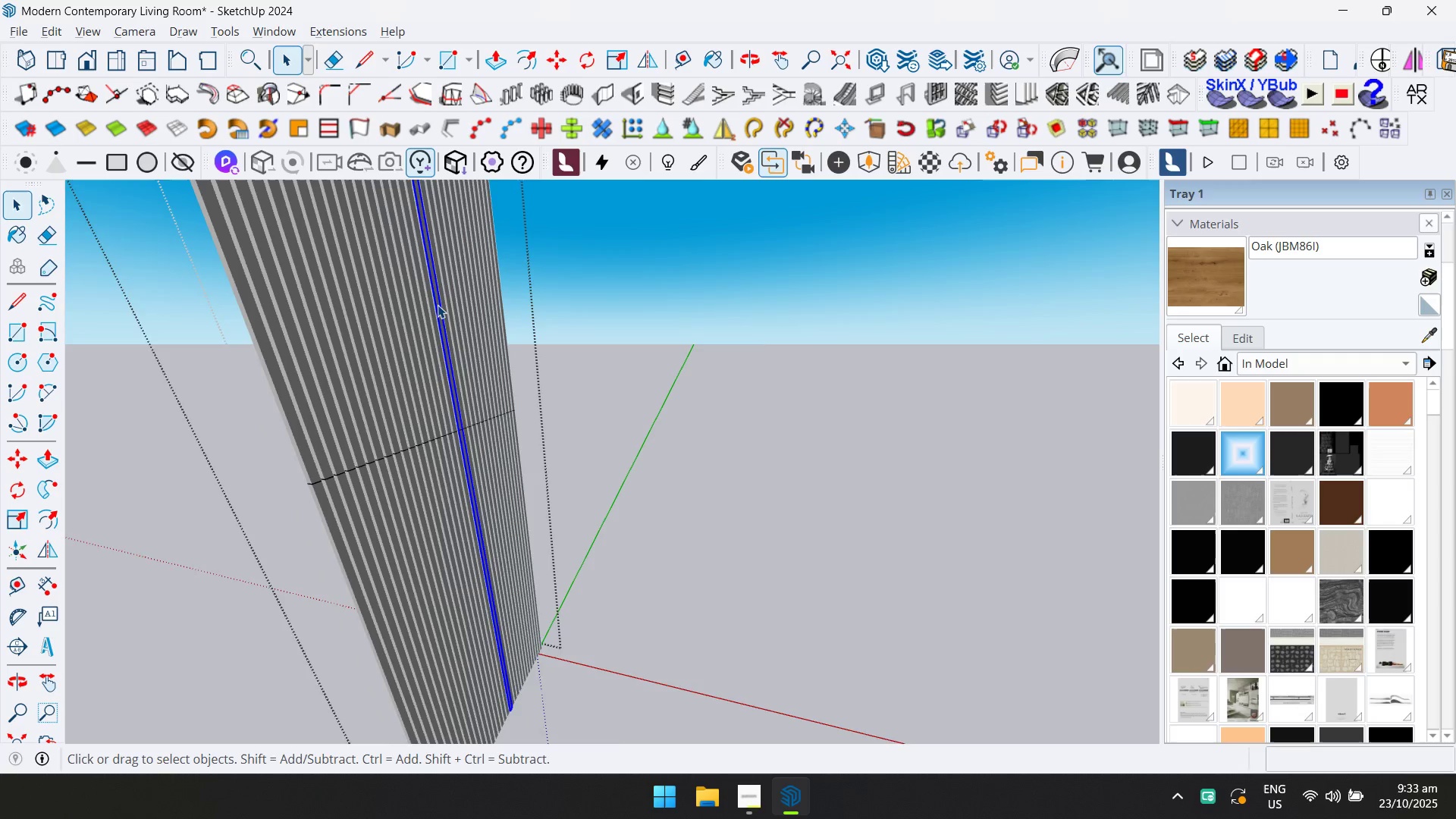 
triple_click([438, 305])
 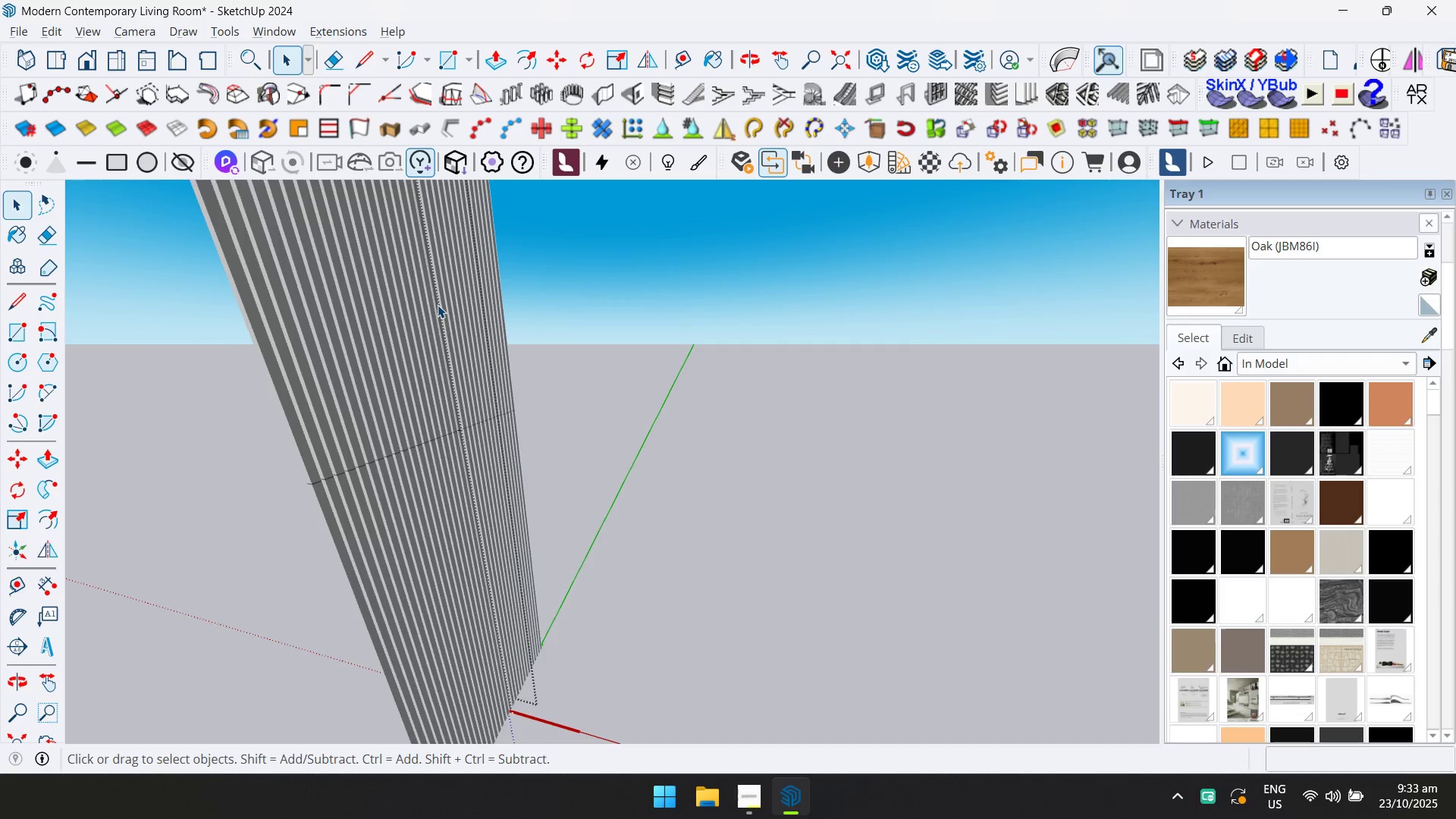 
key(Control+A)
 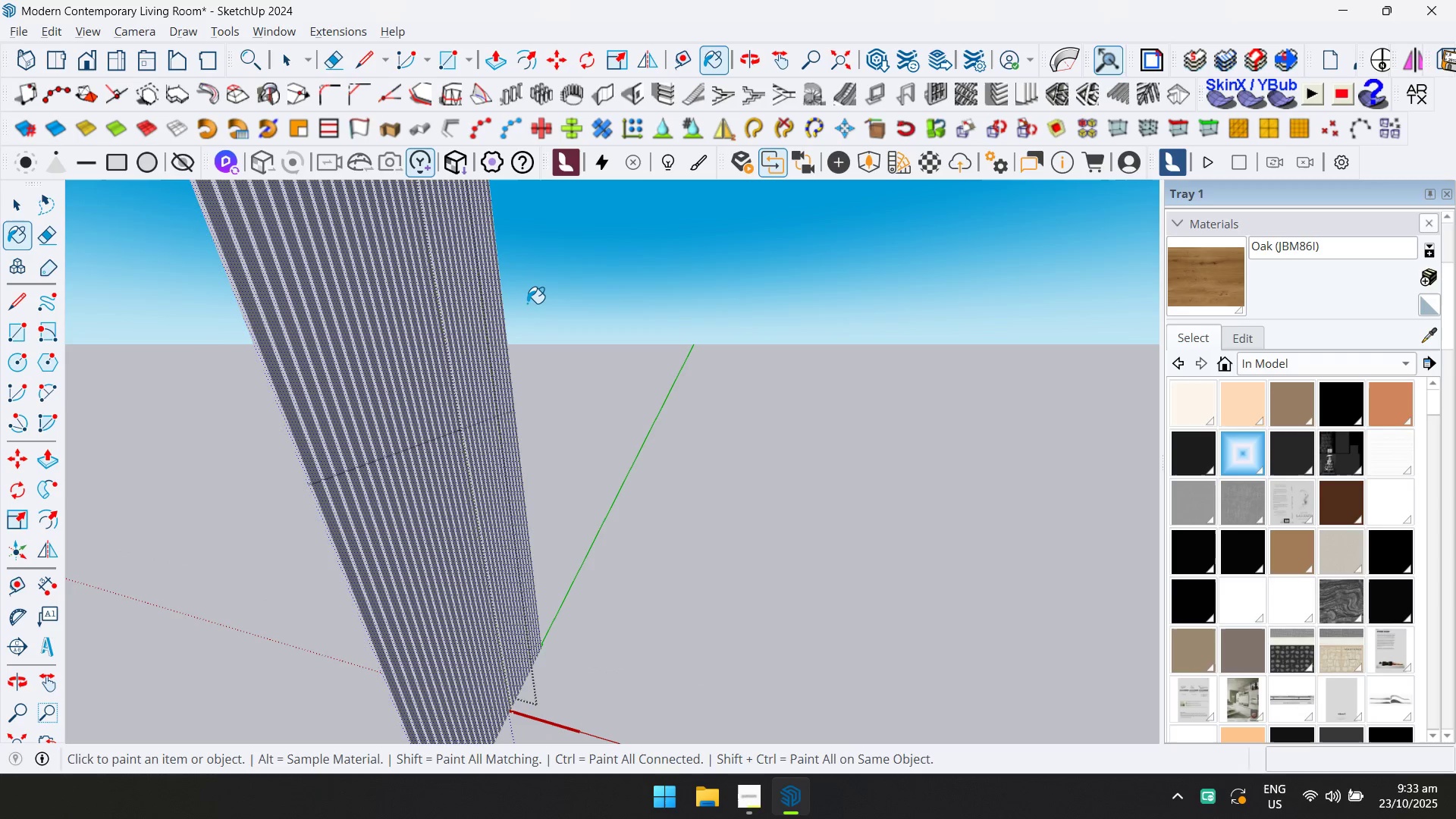 
double_click([449, 288])
 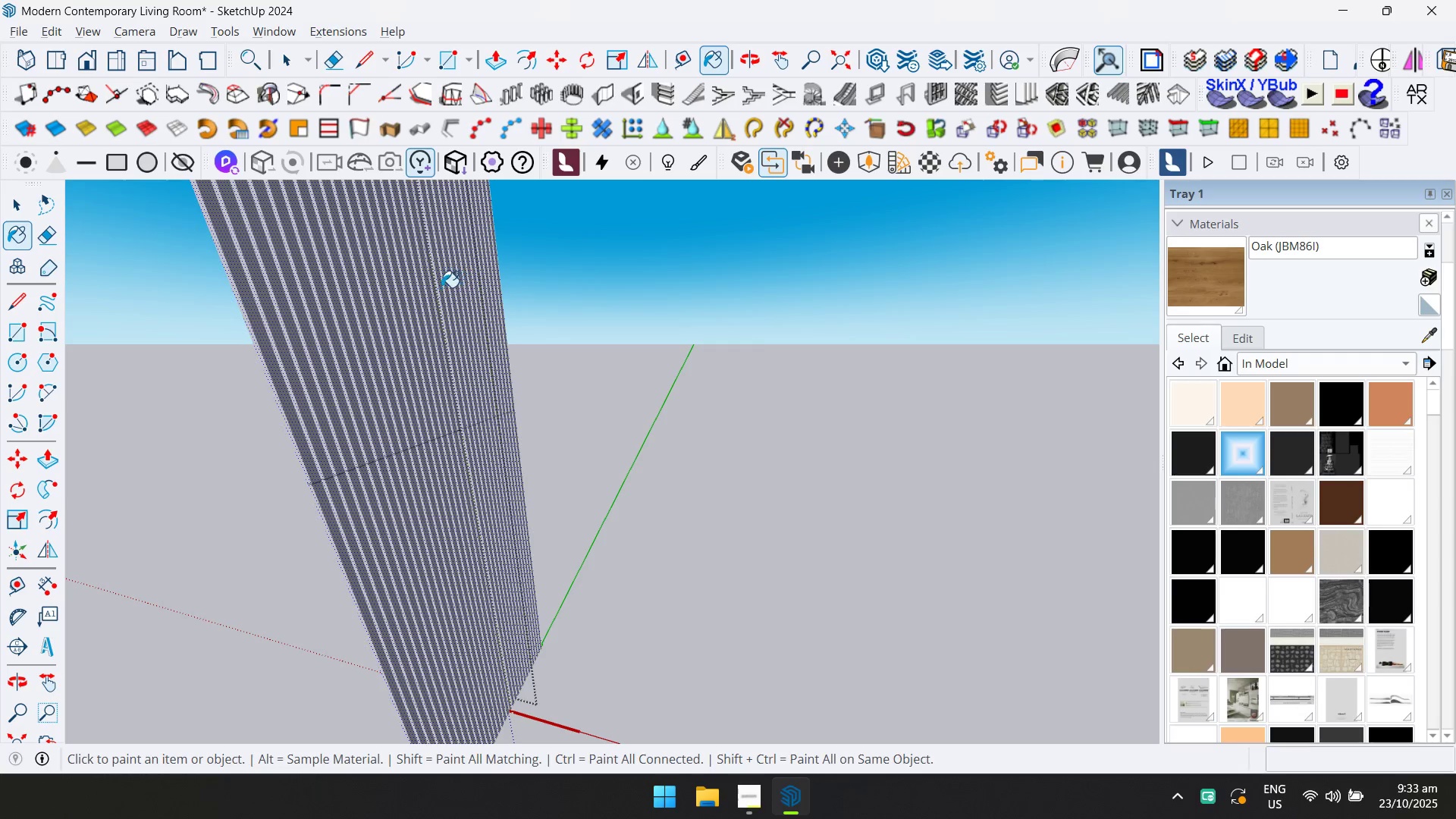 
triple_click([441, 287])
 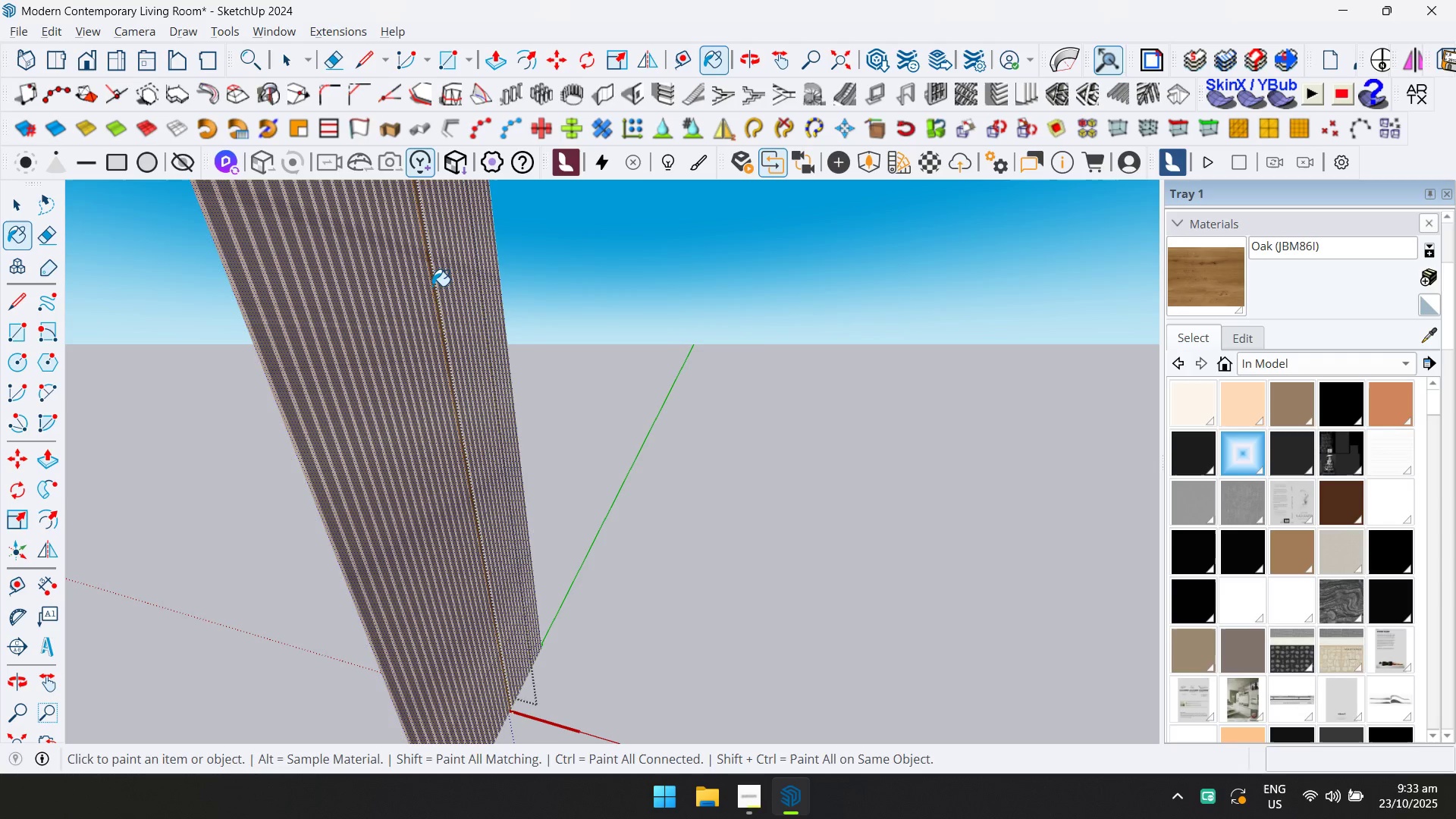 
triple_click([432, 286])
 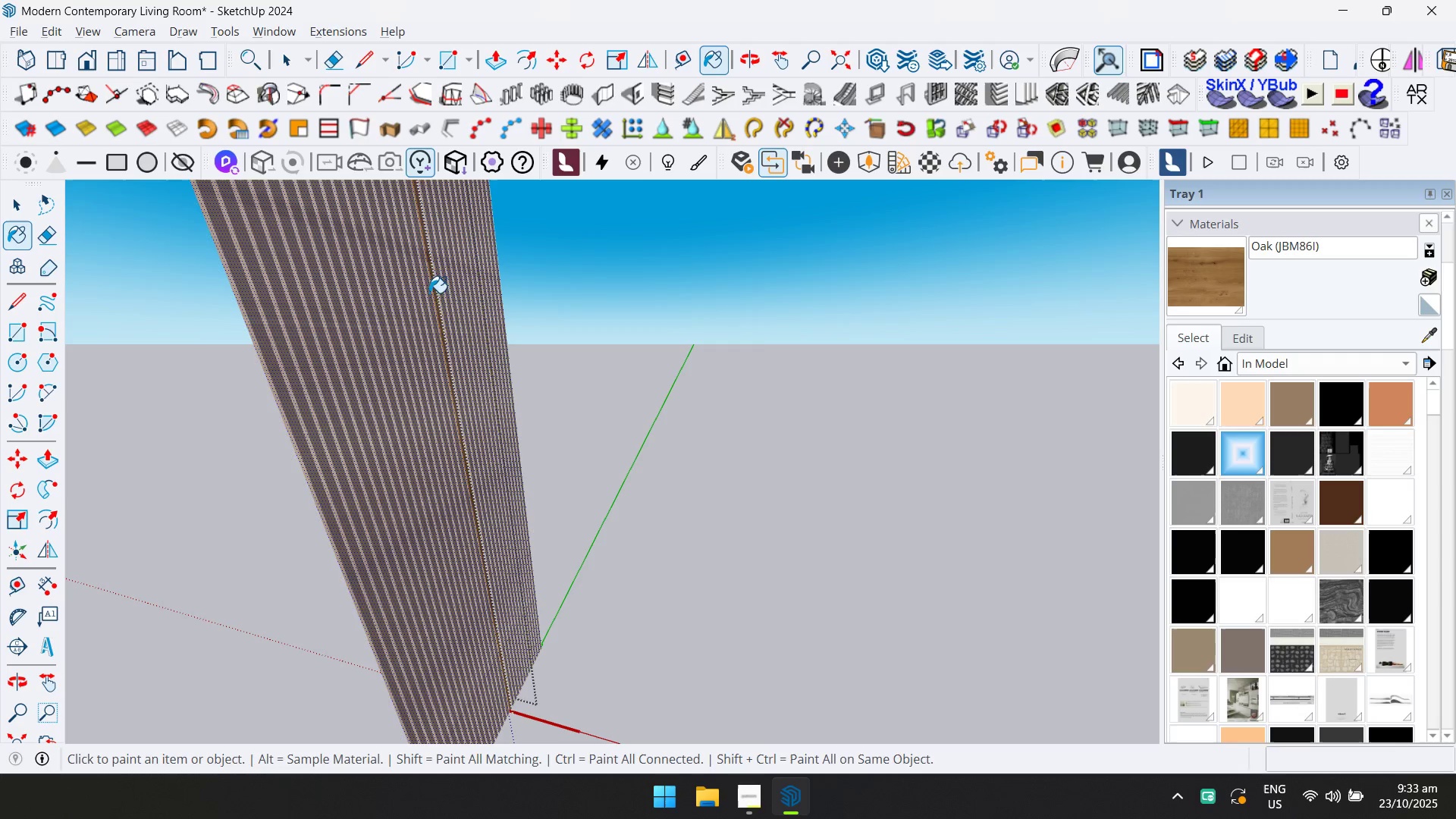 
key(Escape)
 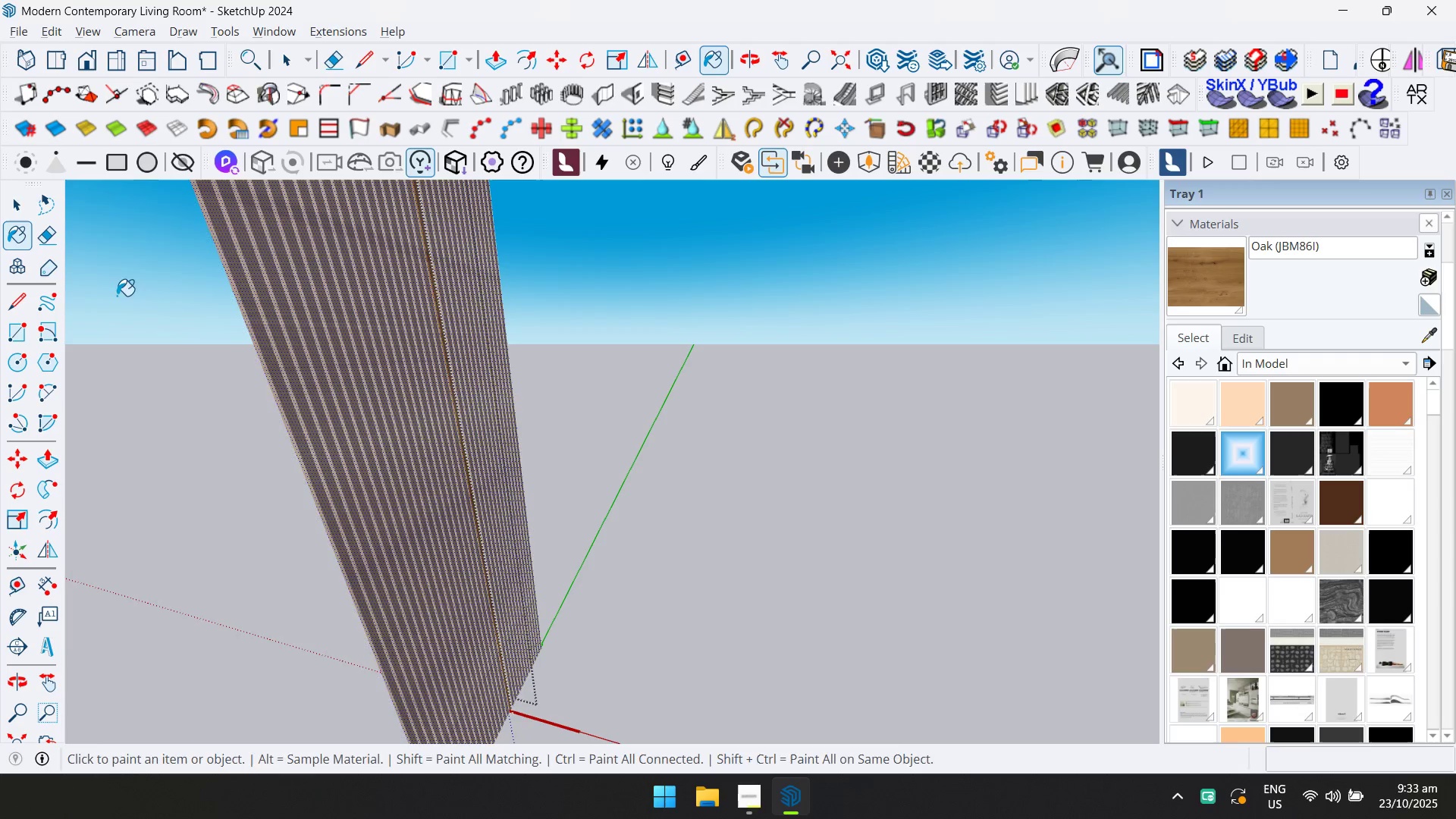 
key(Space)
 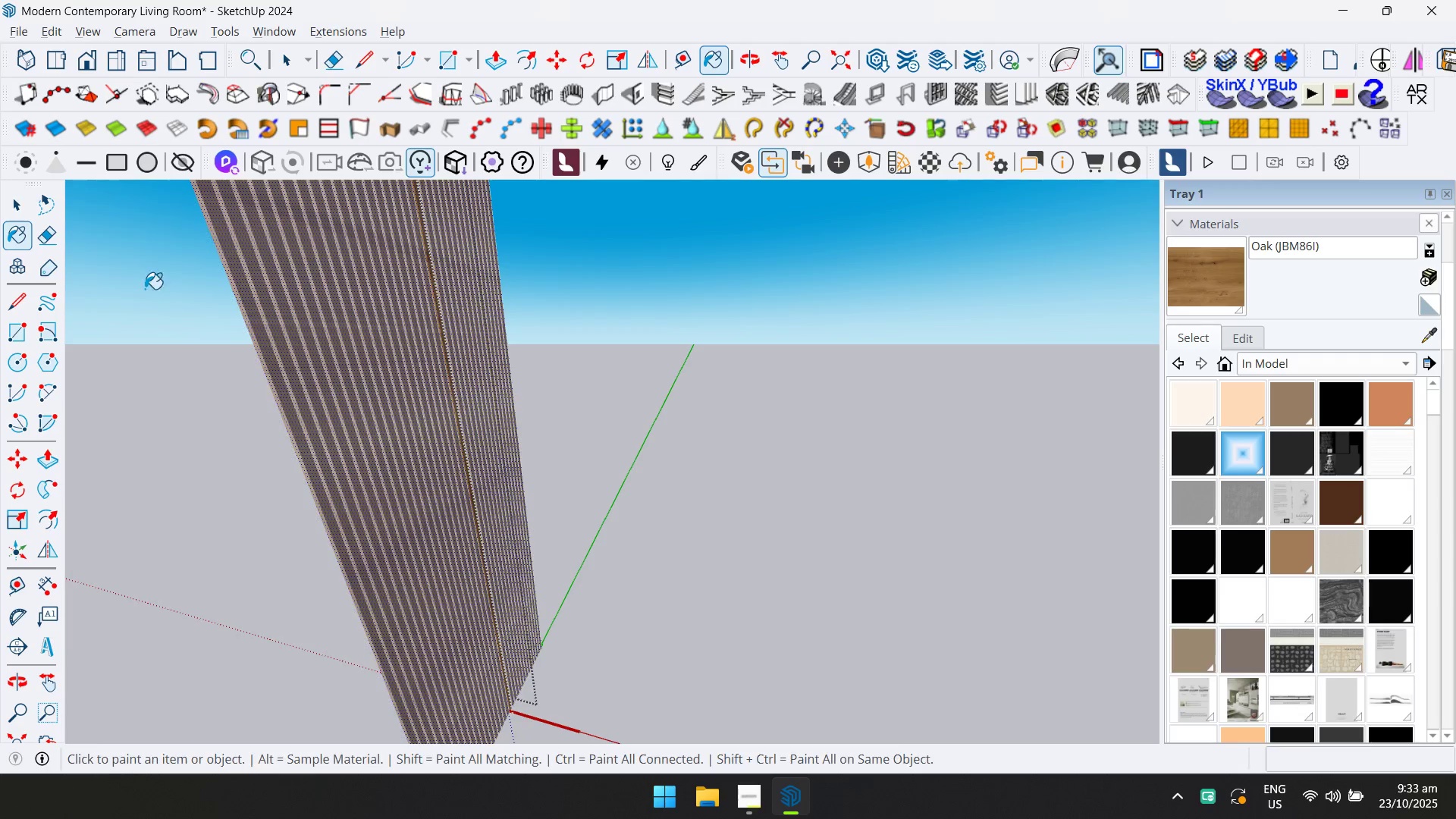 
key(Escape)
 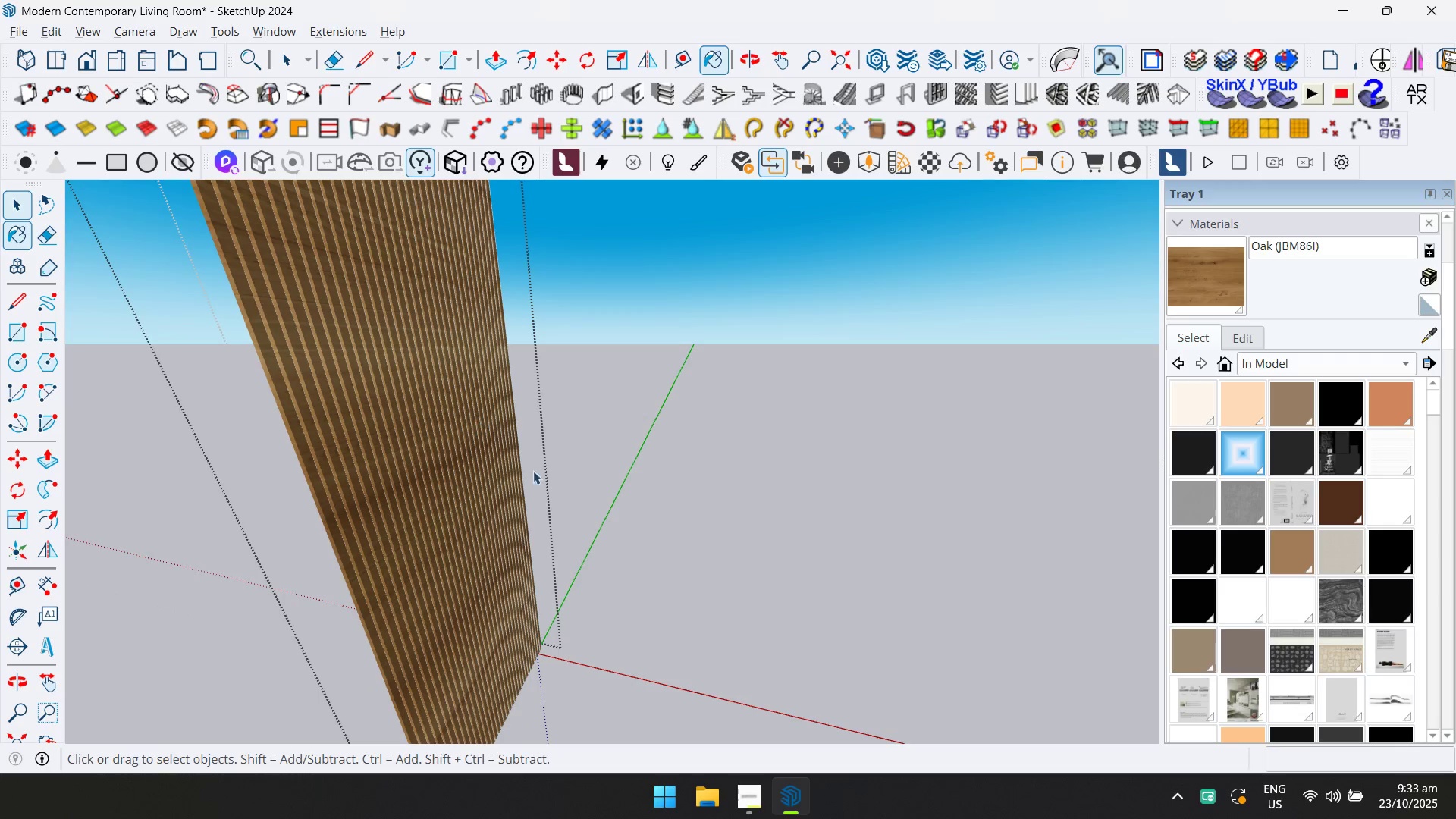 
key(Escape)
 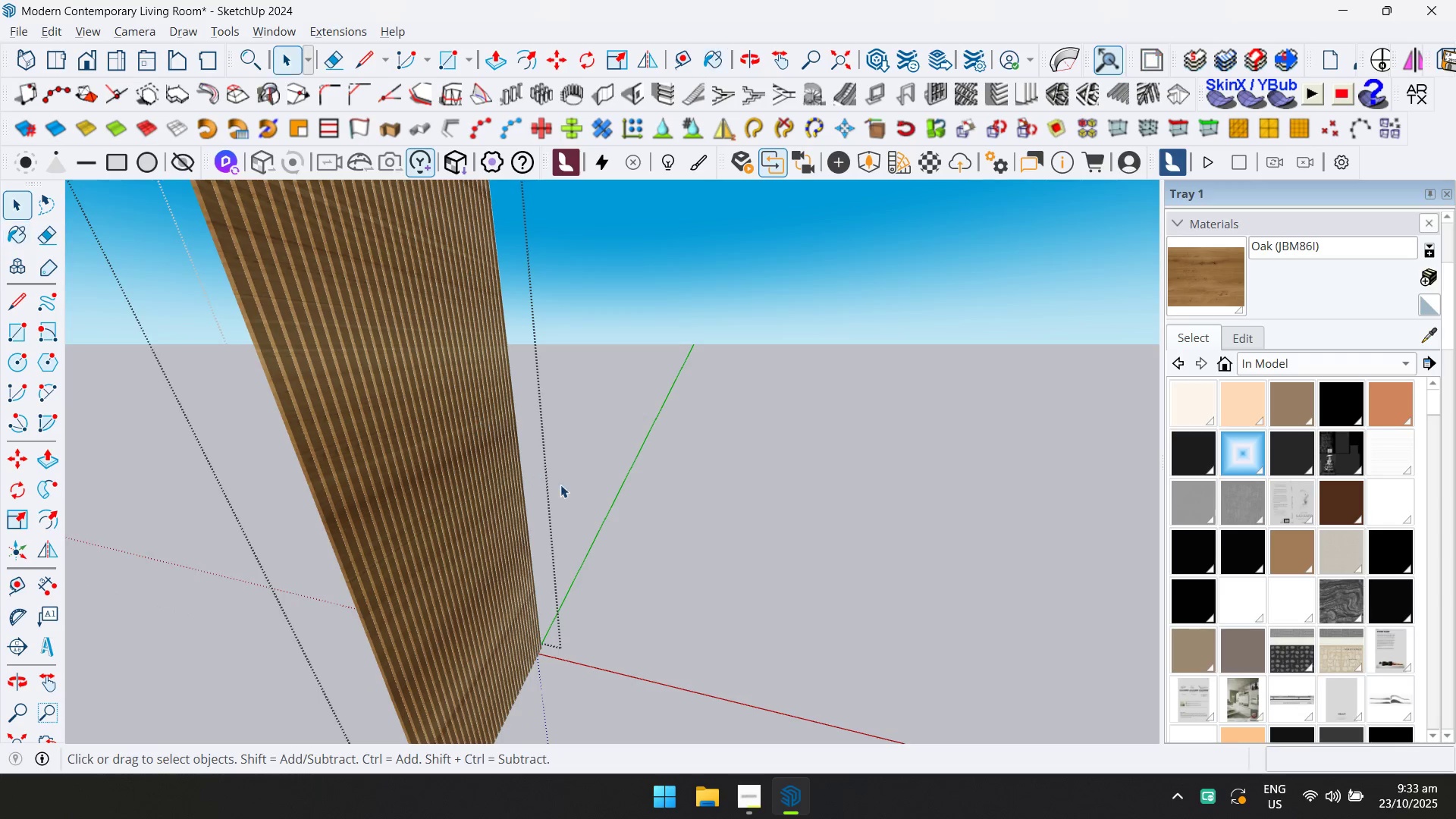 
scroll: coordinate [578, 491], scroll_direction: down, amount: 2.0
 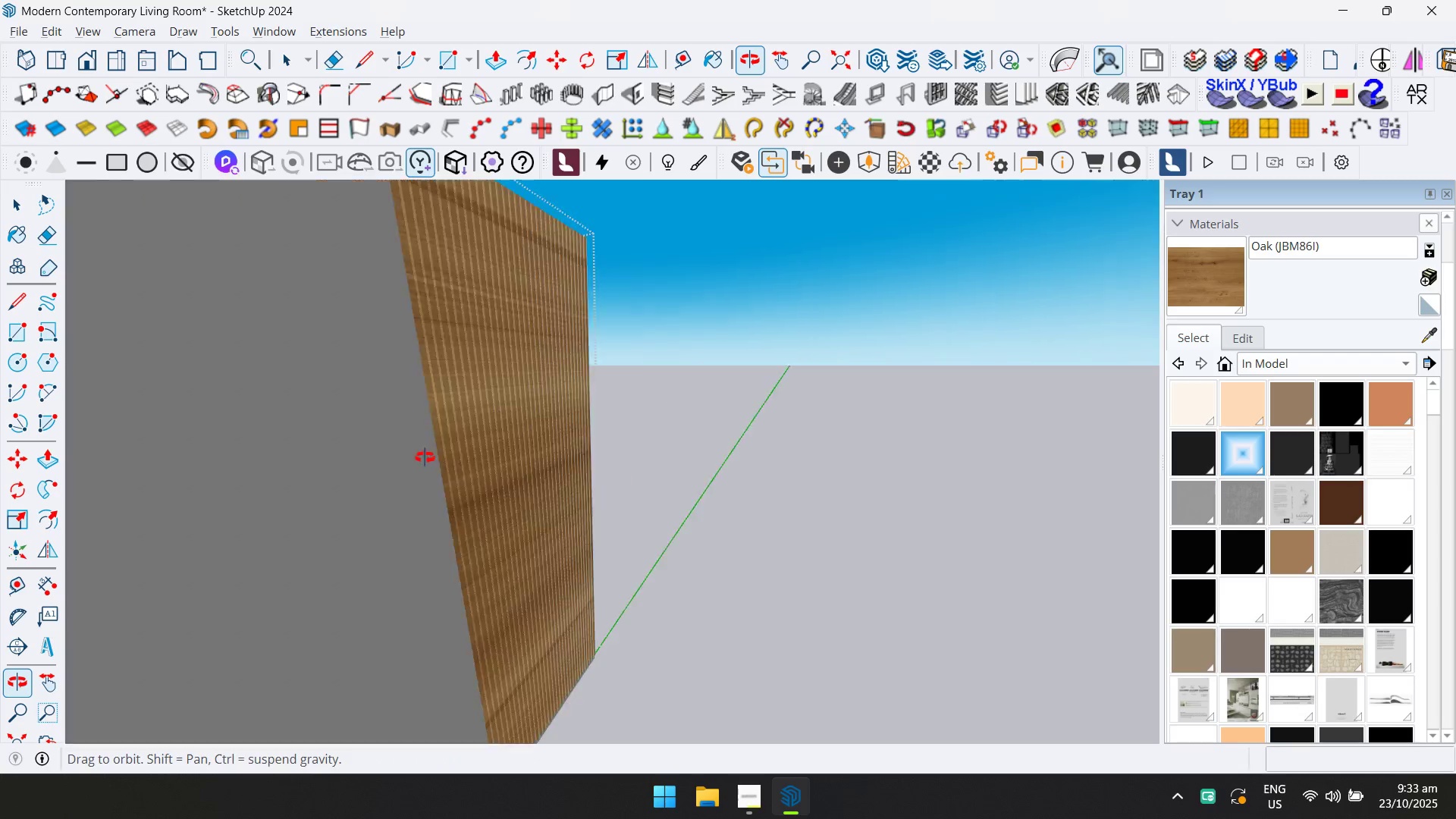 
key(Escape)
 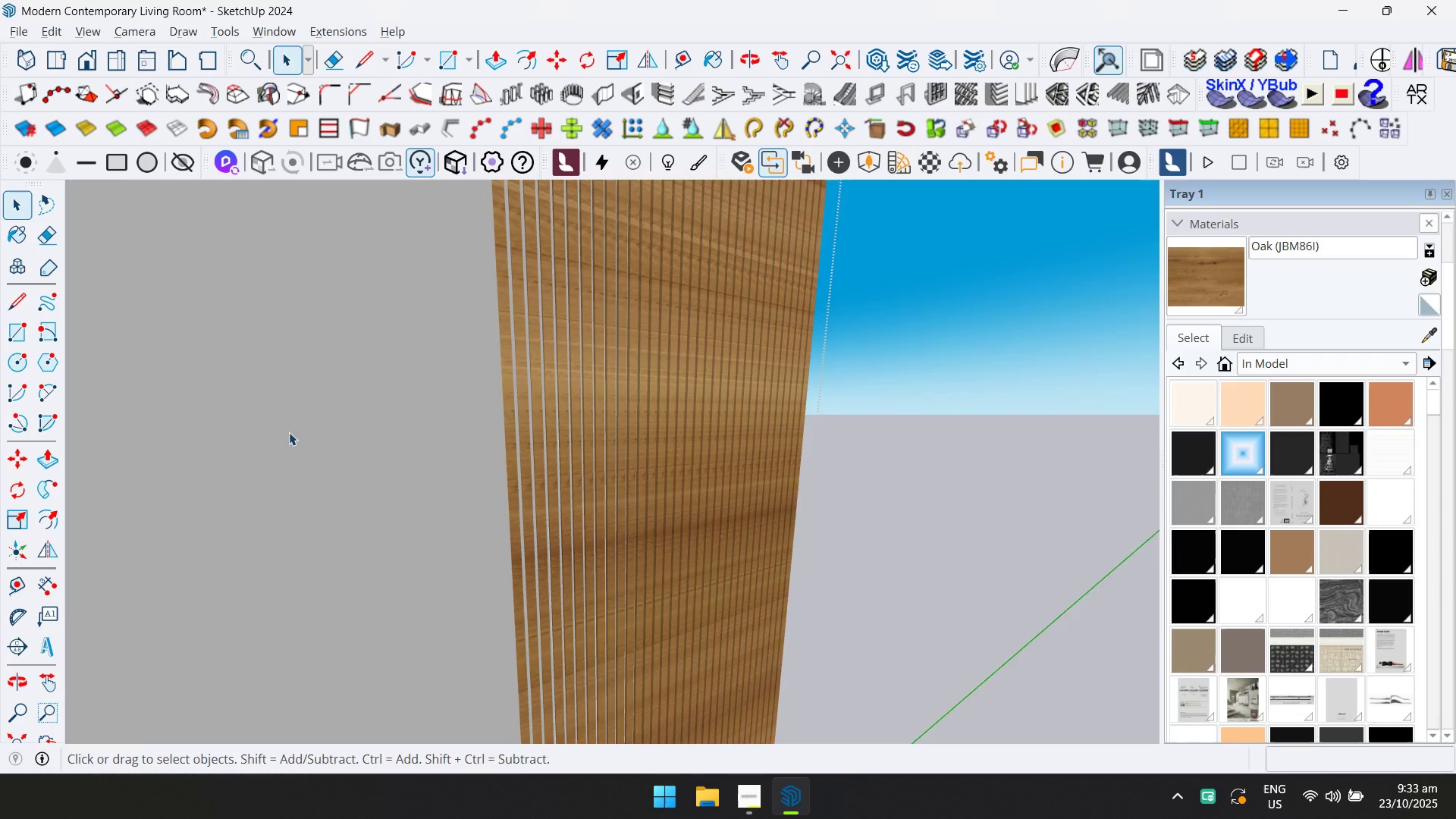 
key(Escape)
 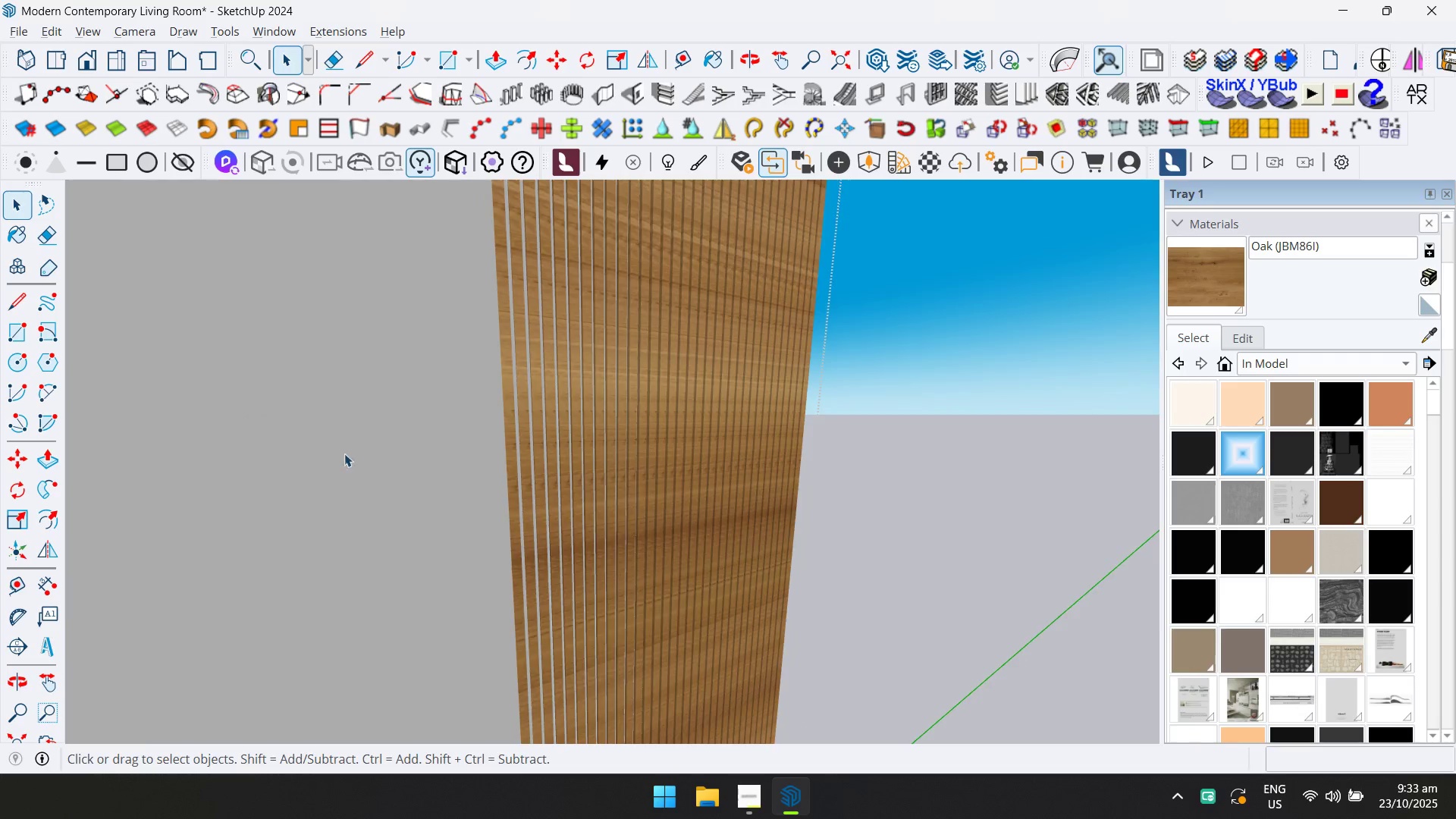 
scroll: coordinate [488, 488], scroll_direction: down, amount: 9.0
 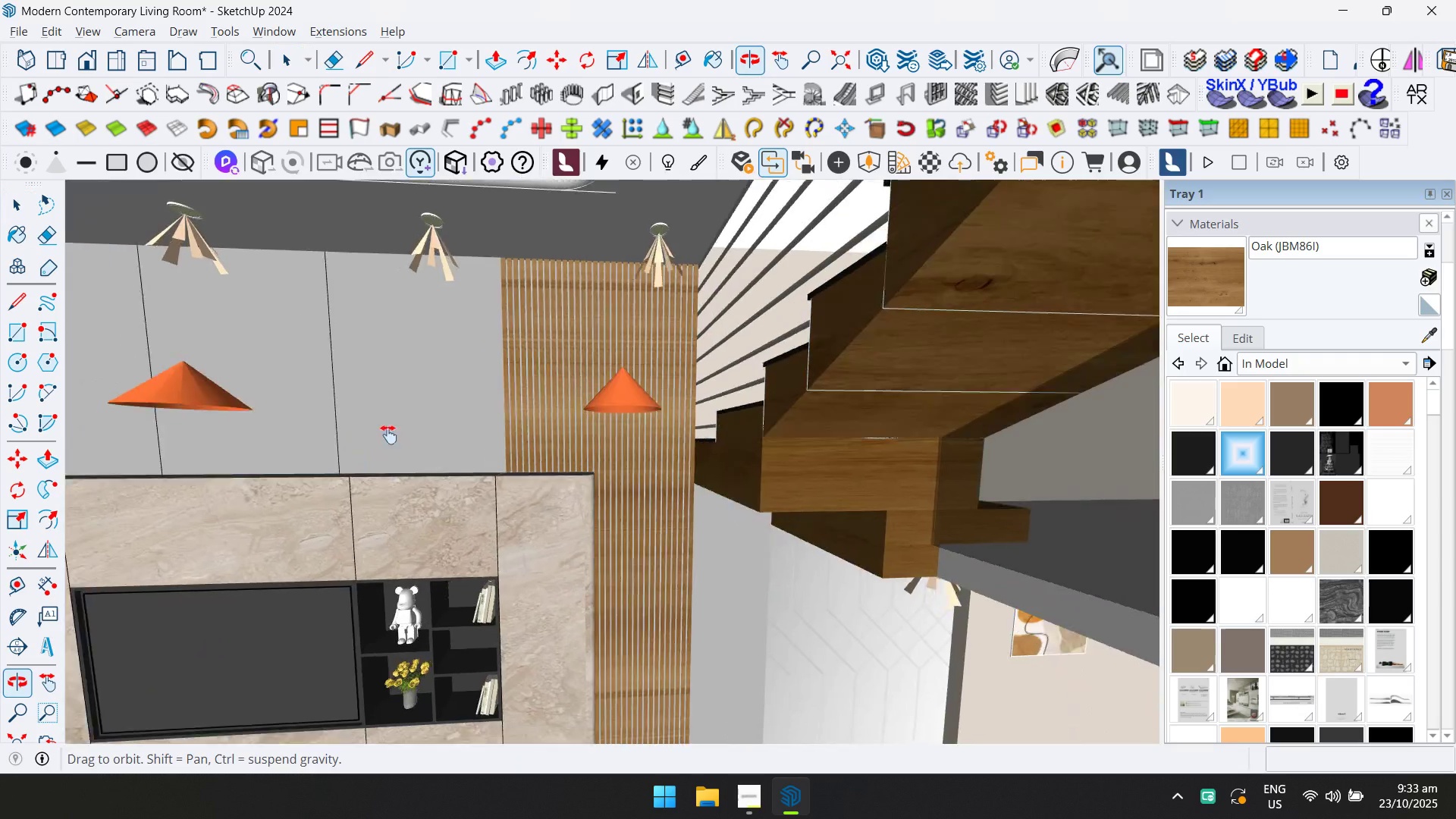 
key(Escape)
 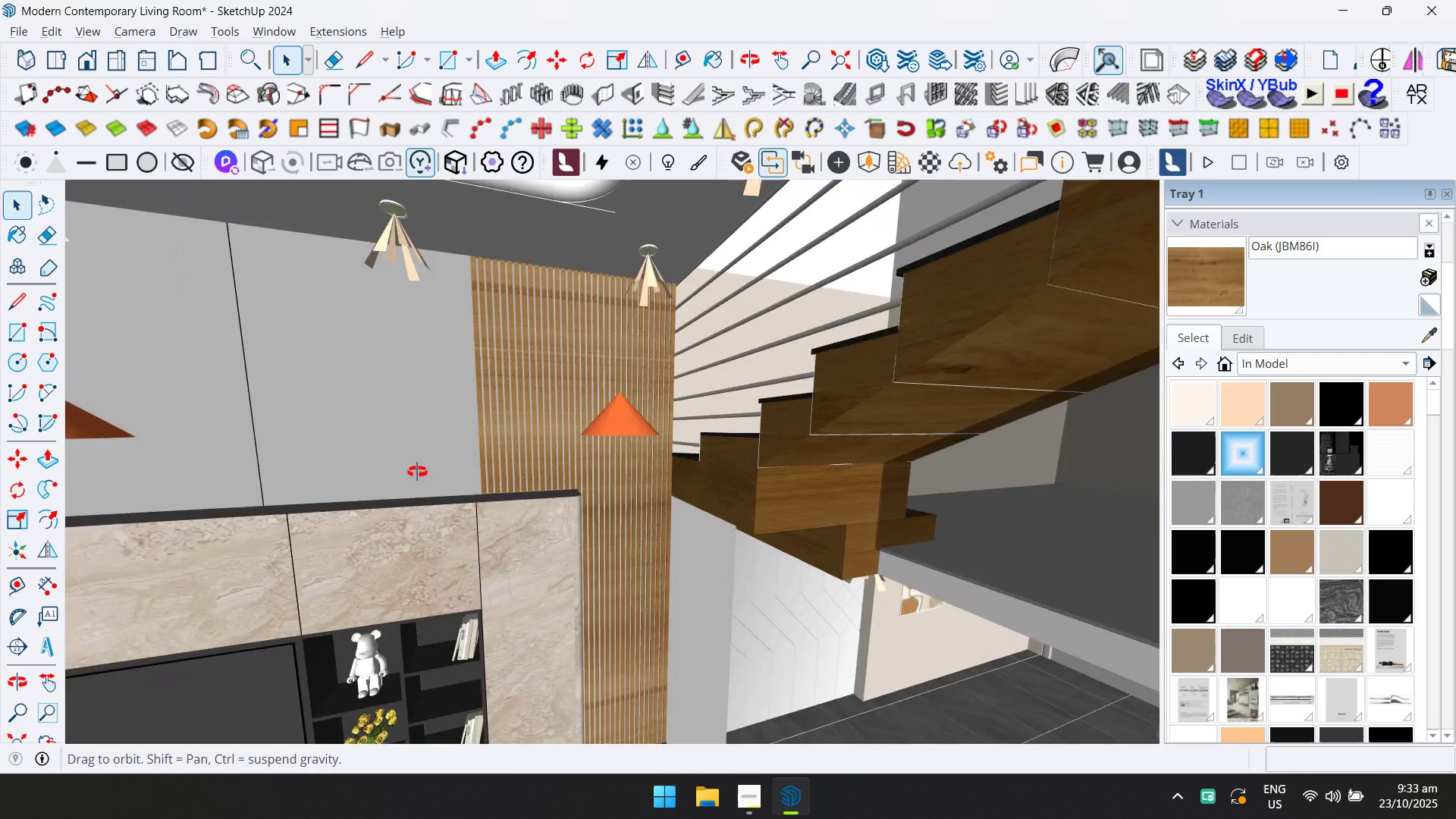 
hold_key(key=ShiftLeft, duration=0.75)
 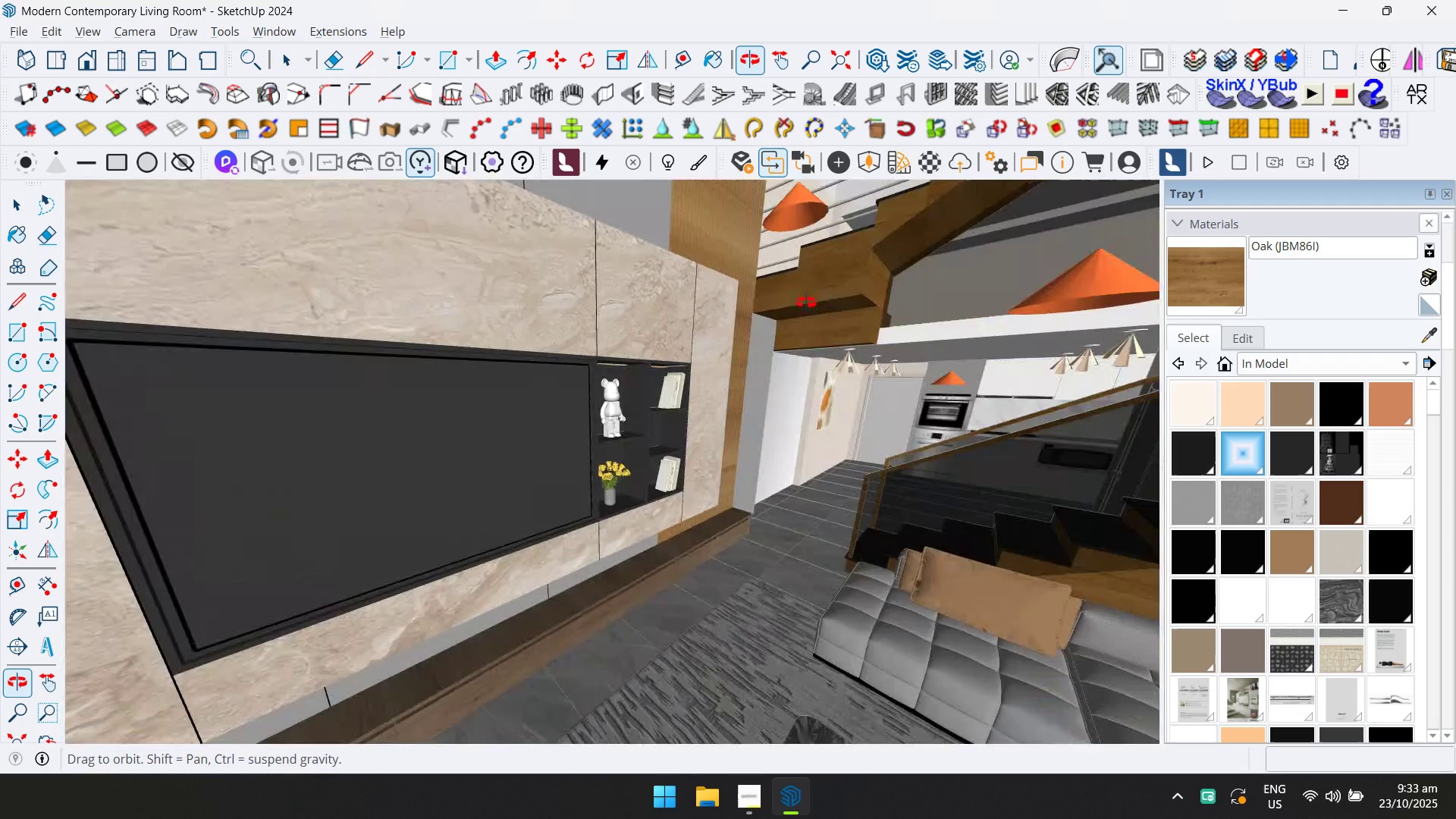 
hold_key(key=ShiftLeft, duration=0.43)
 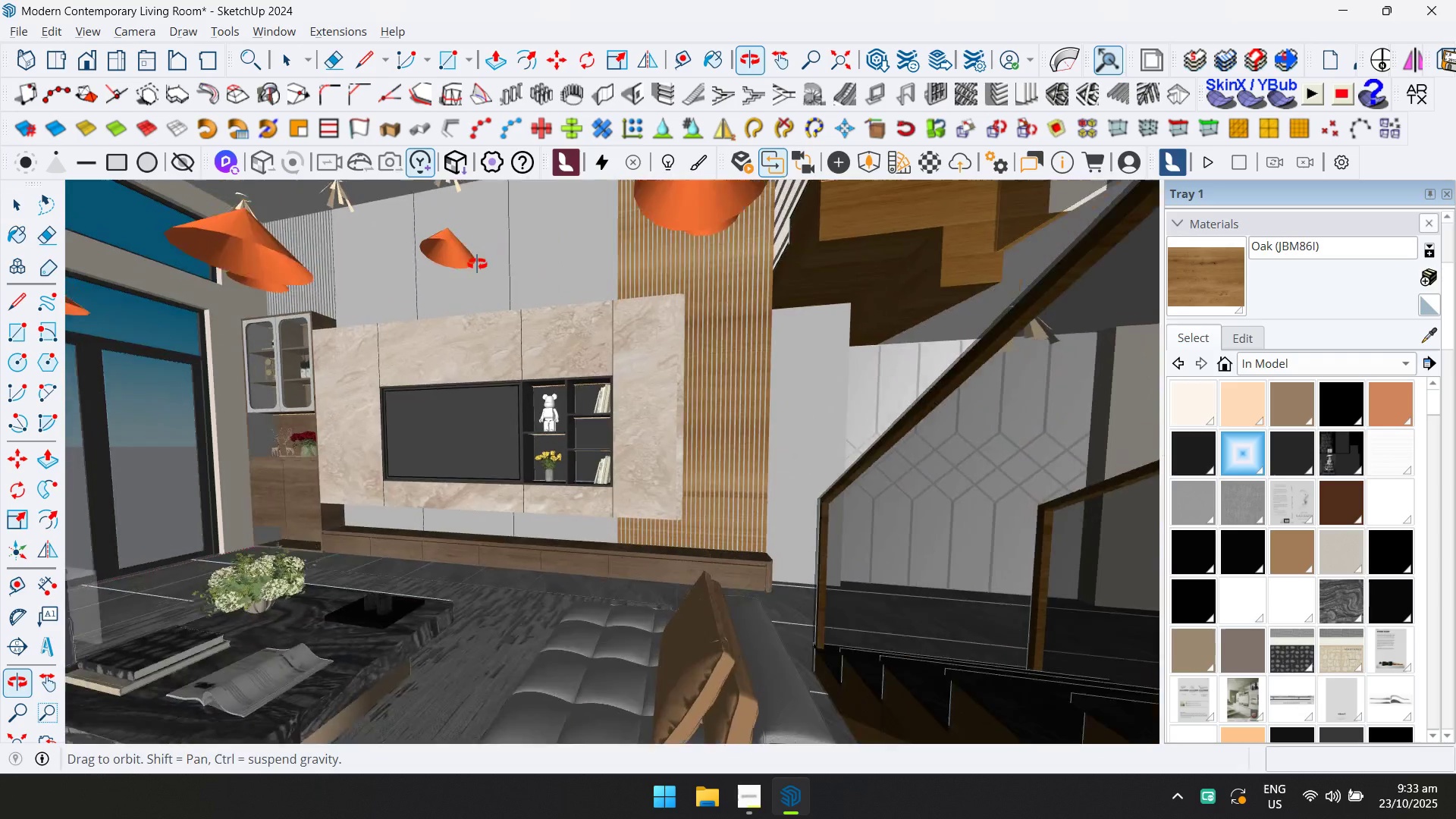 
scroll: coordinate [453, 447], scroll_direction: up, amount: 10.0
 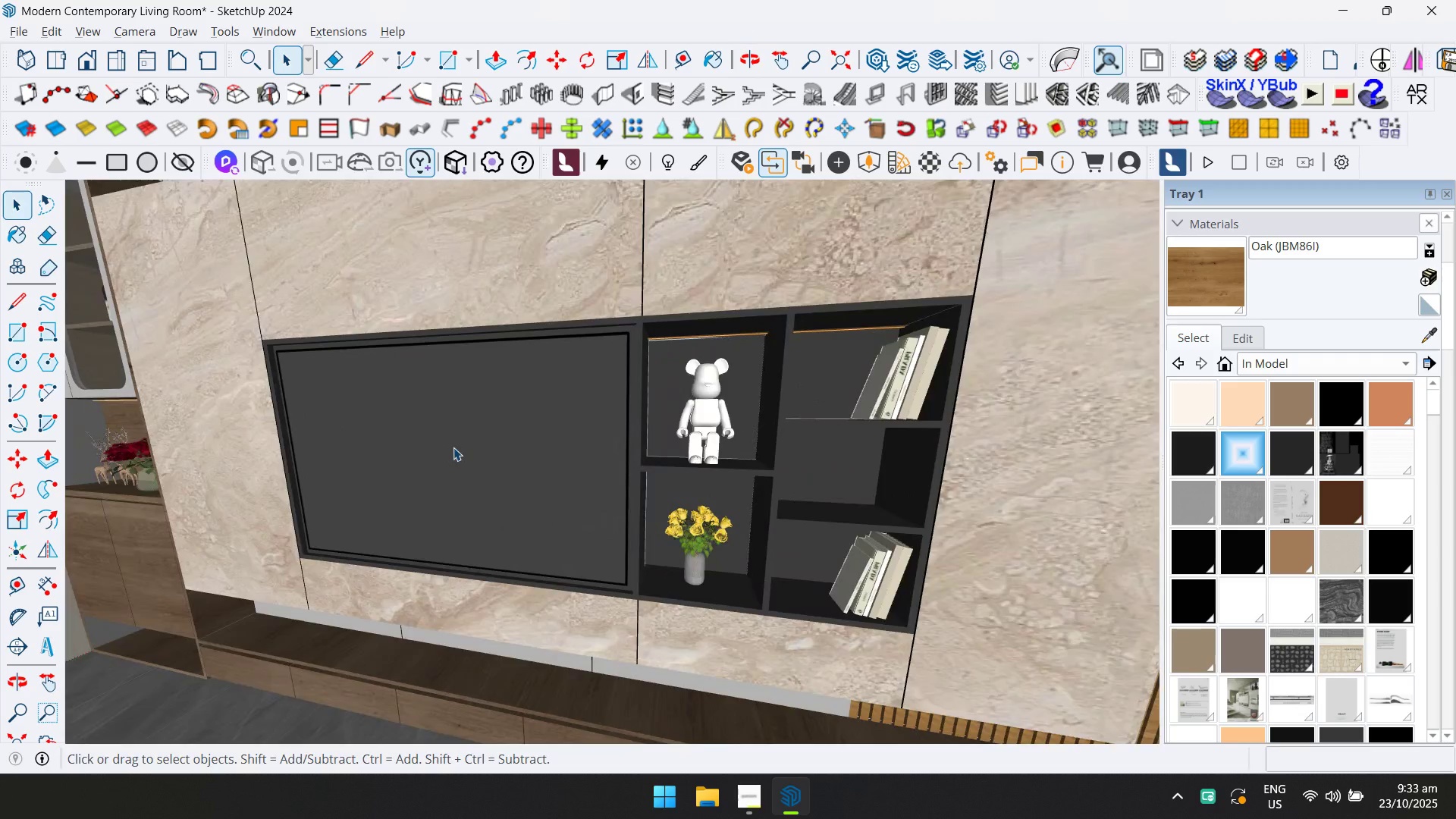 
double_click([453, 447])
 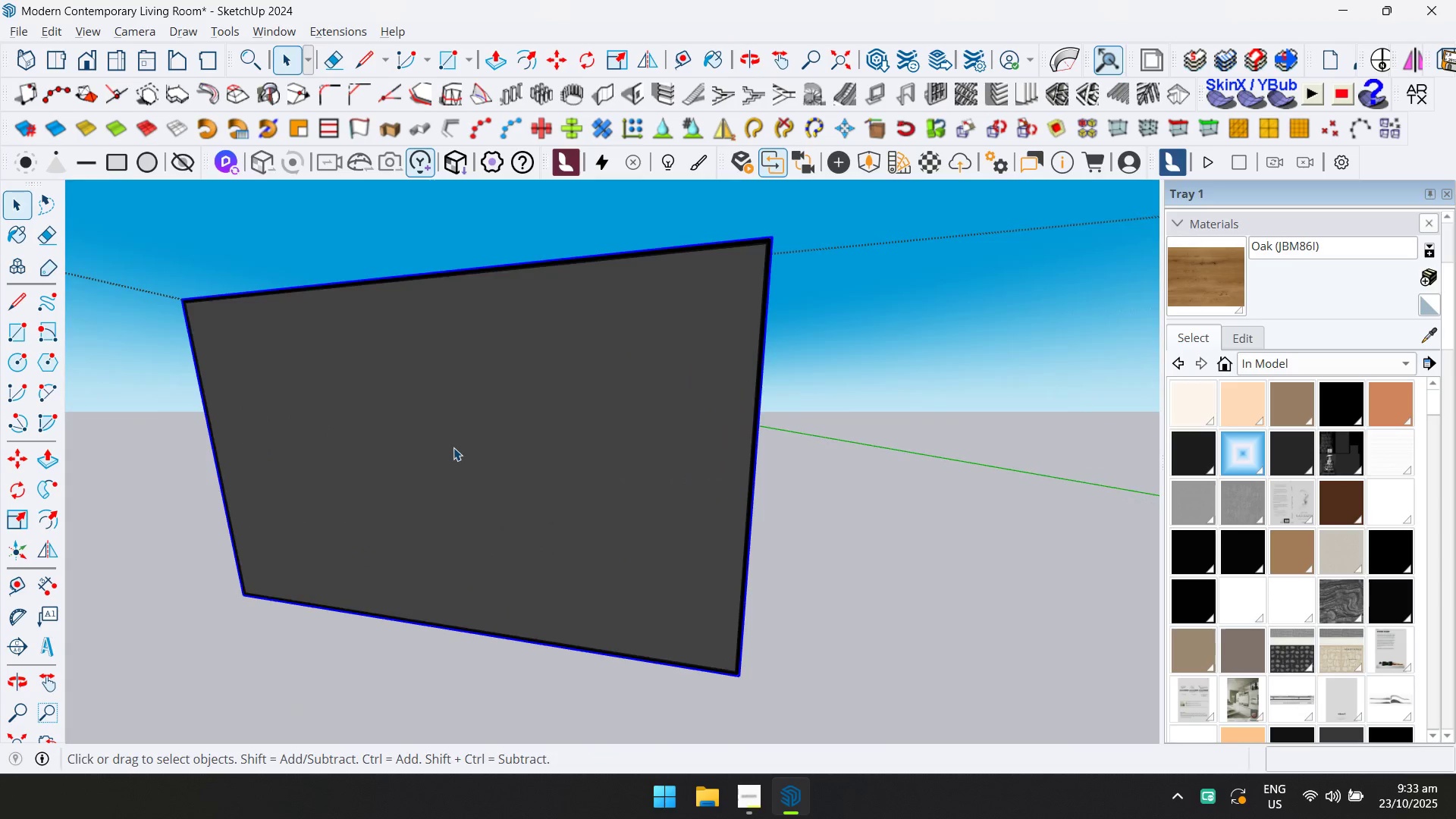 
double_click([453, 447])
 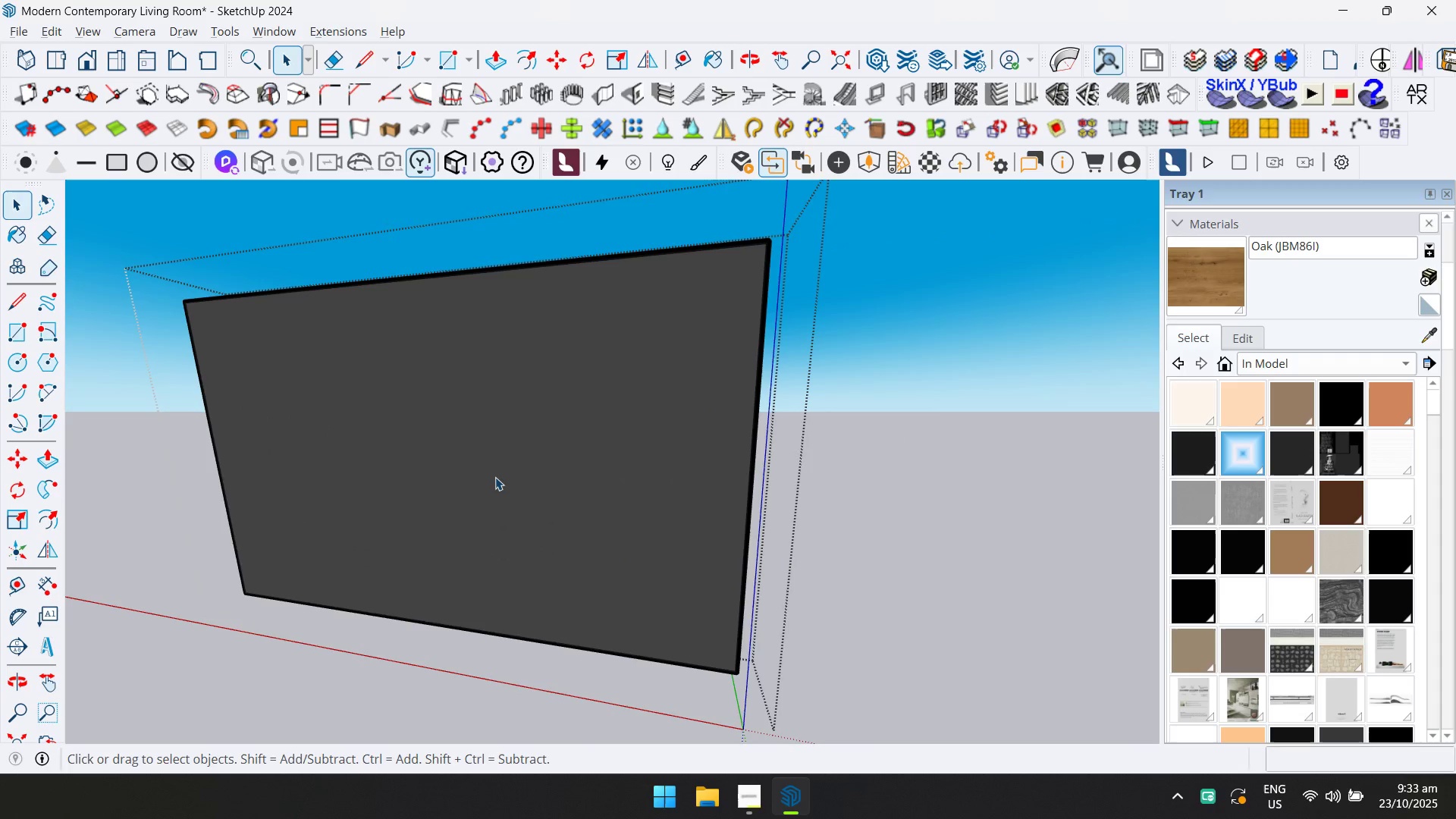 
triple_click([500, 477])
 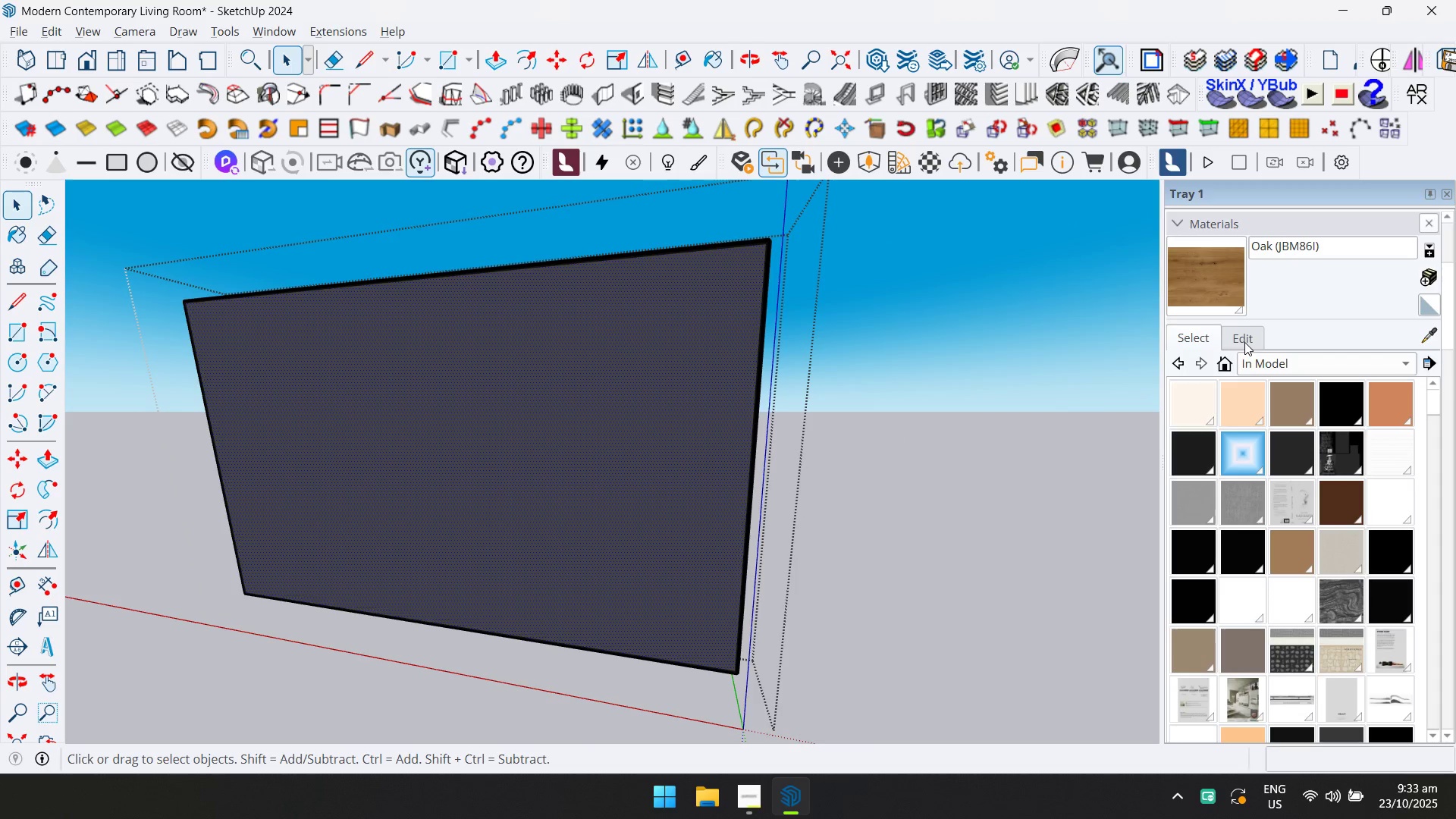 
left_click([1269, 362])
 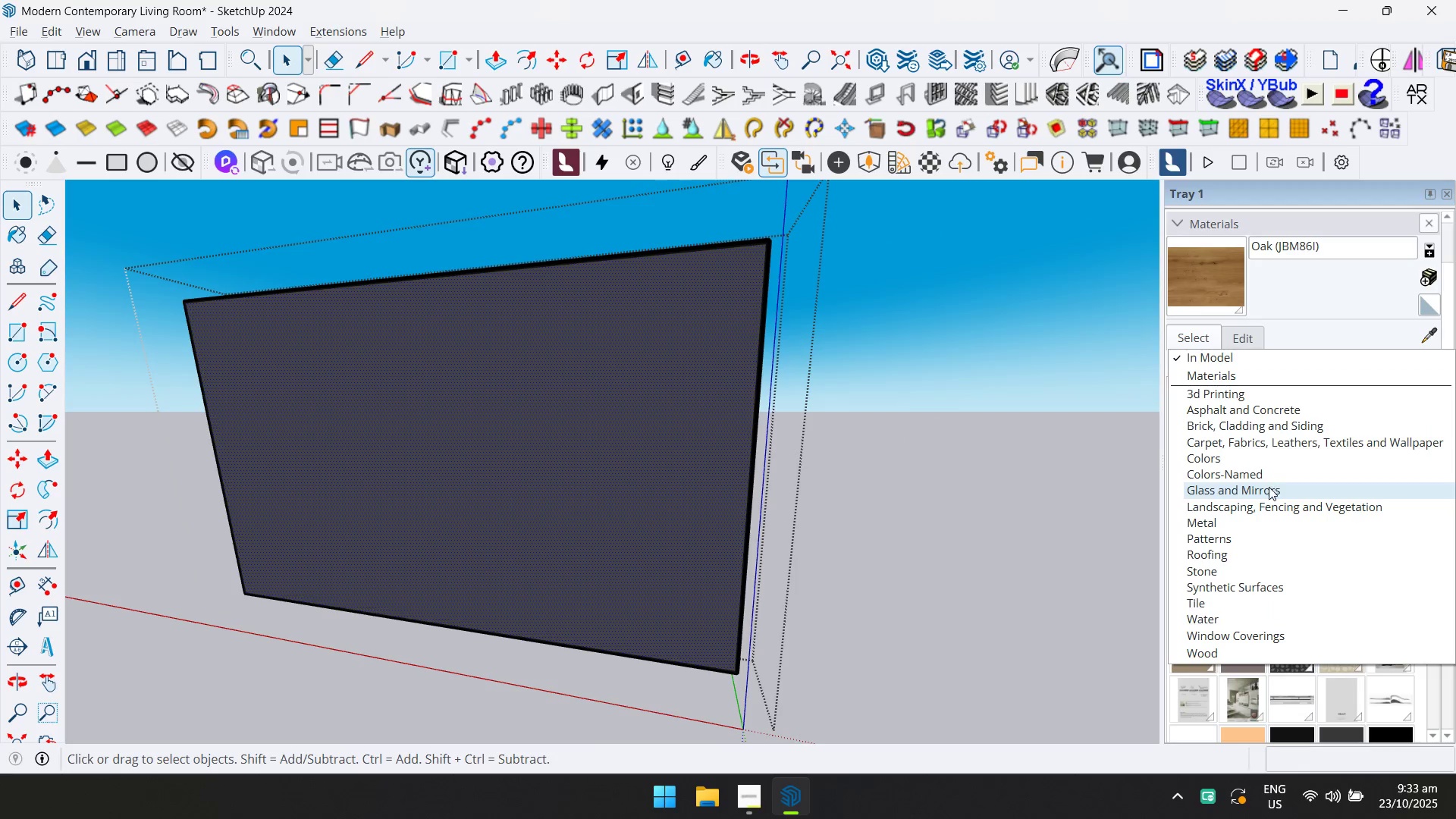 
left_click([1268, 494])
 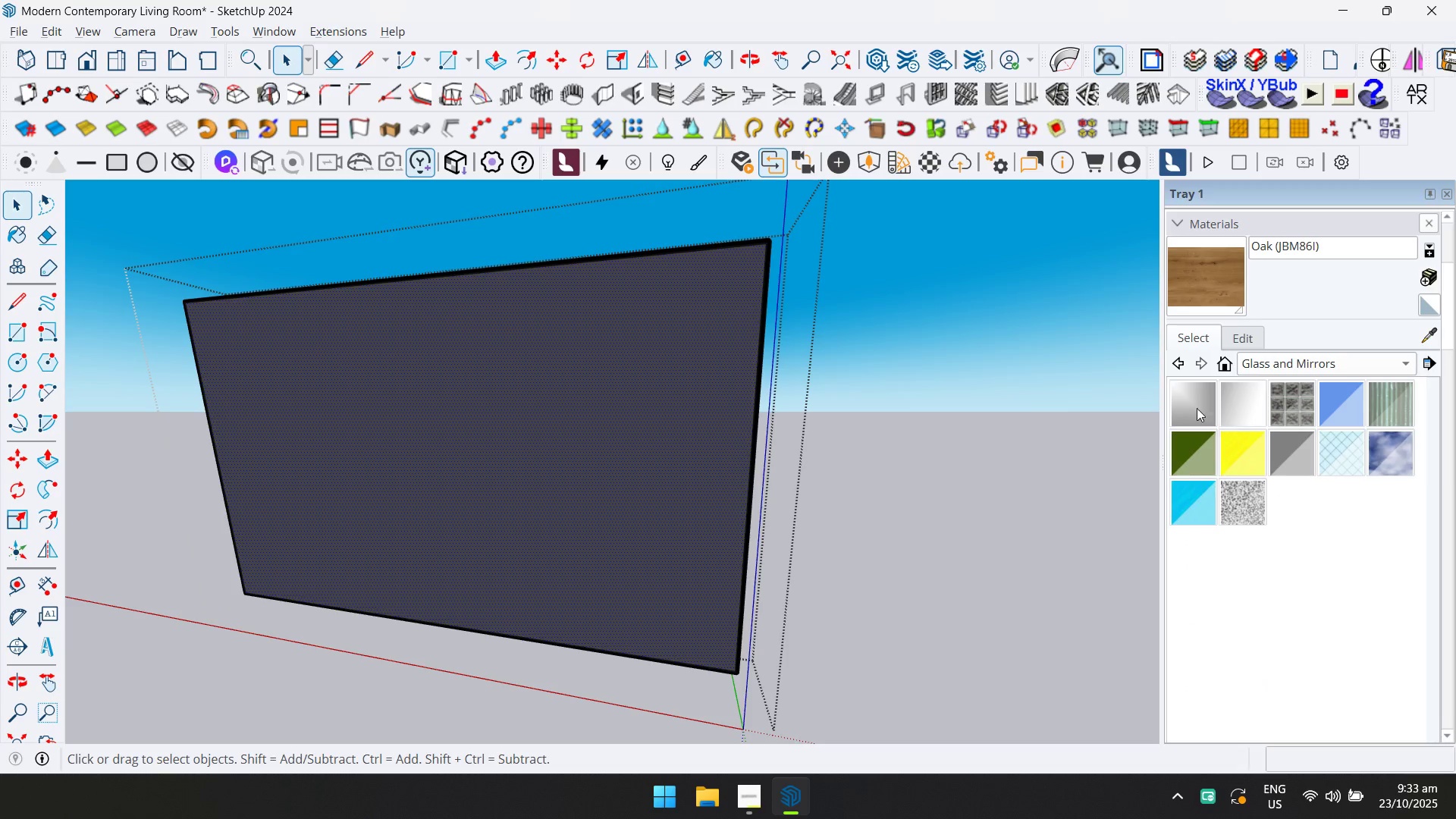 
left_click([1197, 407])
 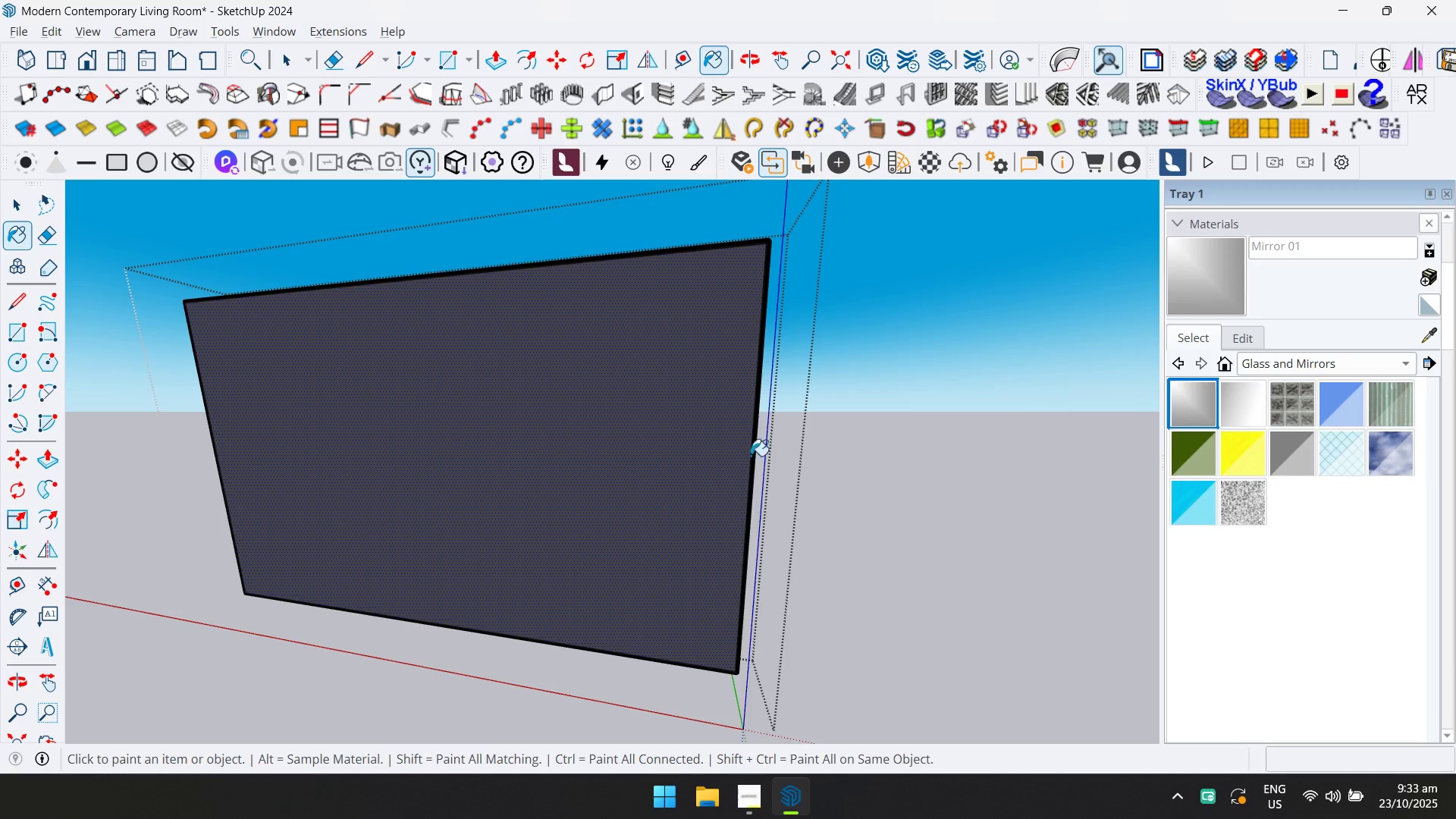 
left_click([664, 457])
 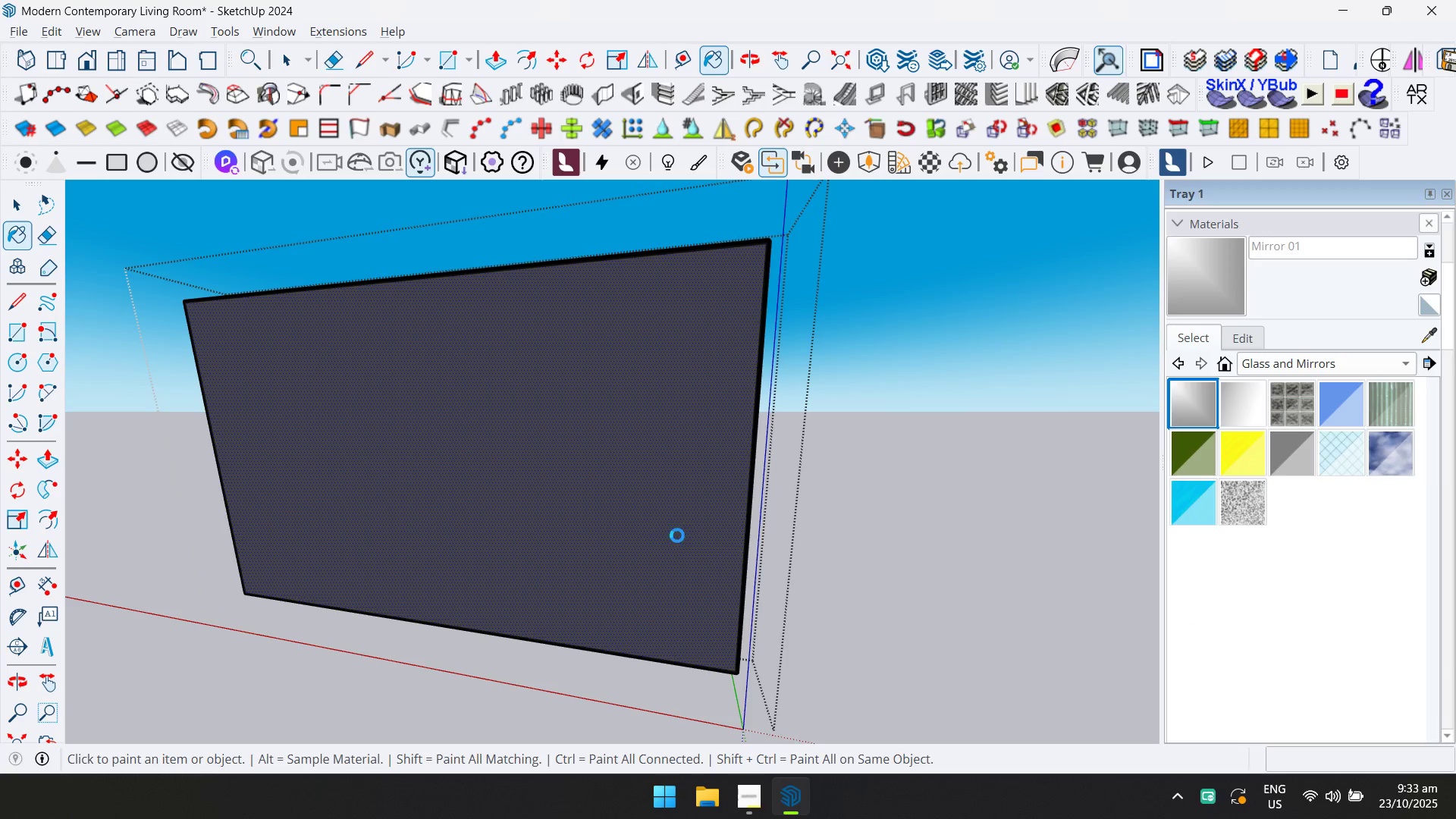 
scroll: coordinate [689, 492], scroll_direction: down, amount: 18.0
 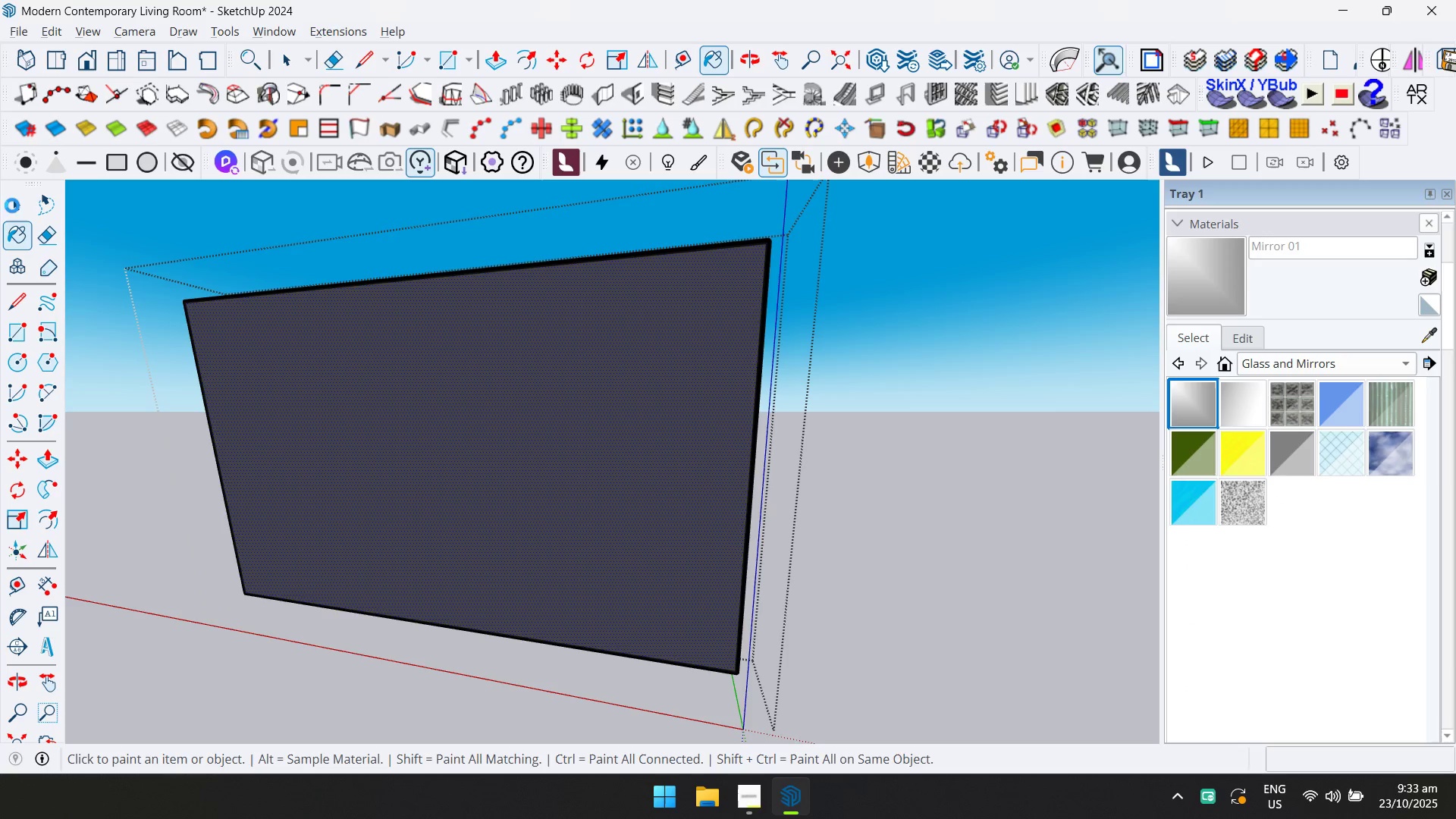 
wait(5.54)
 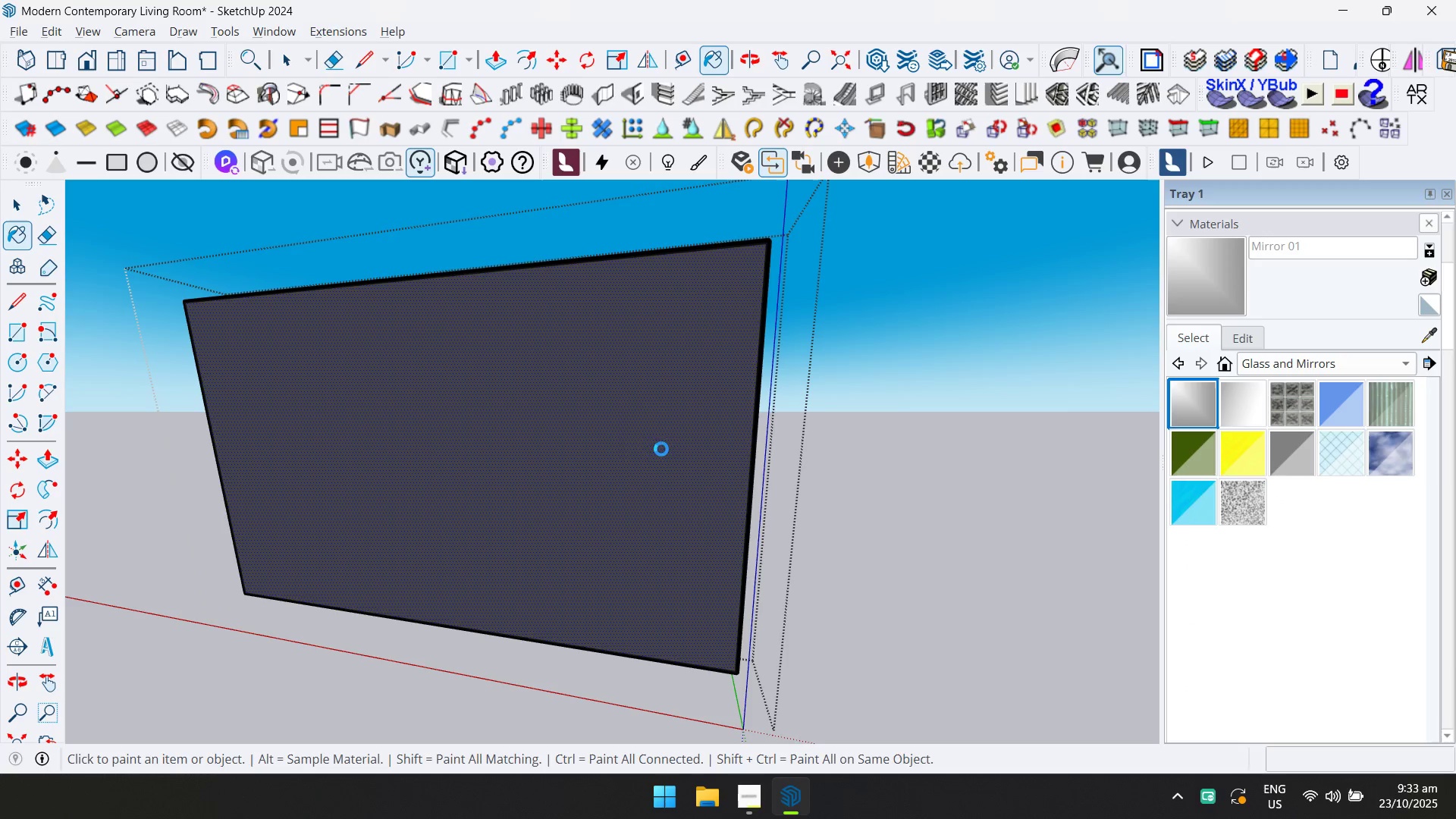 
key(Alt+AltLeft)
 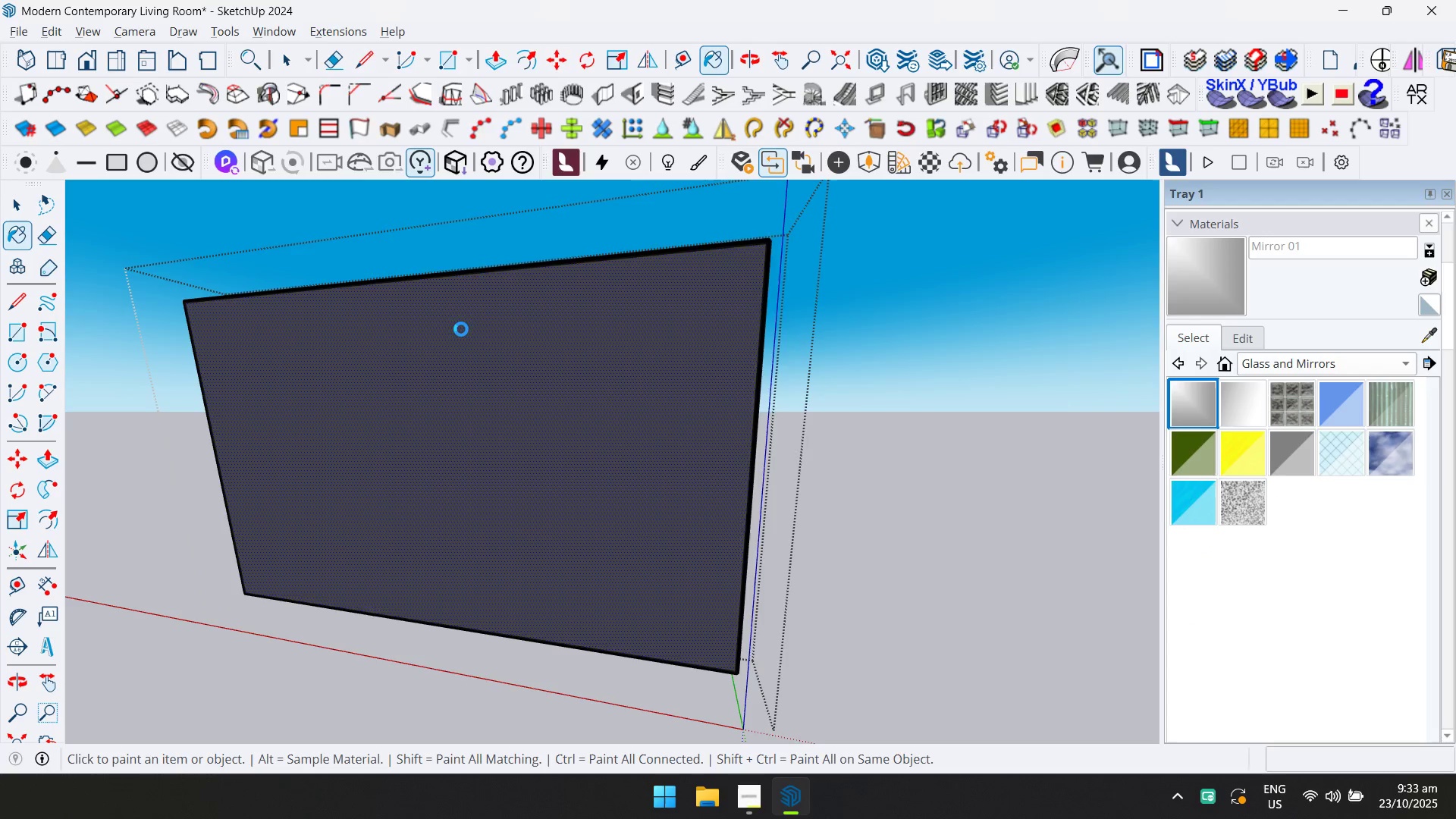 
key(Alt+Tab)